 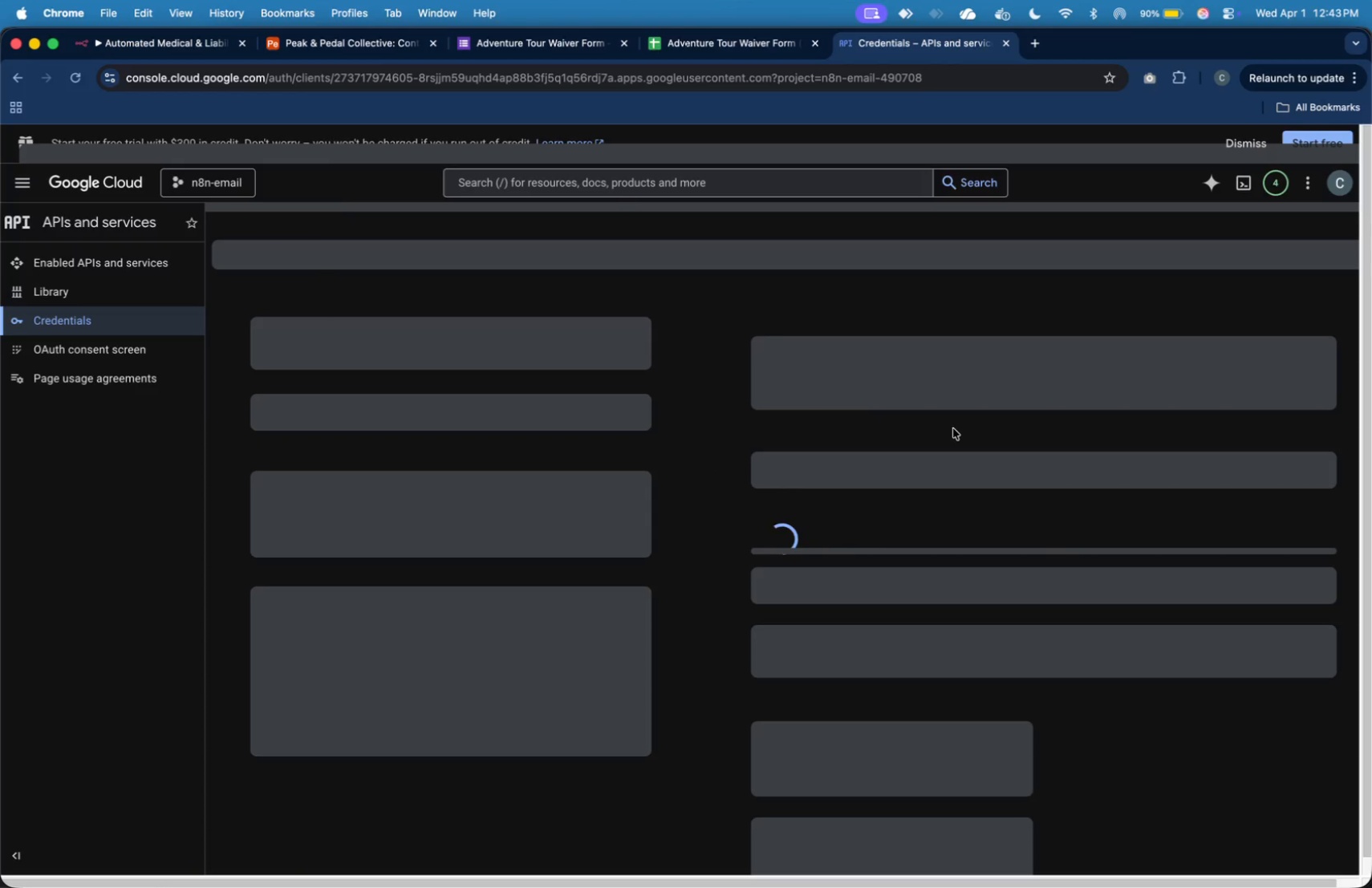 
scroll: coordinate [865, 525], scroll_direction: down, amount: 13.0
 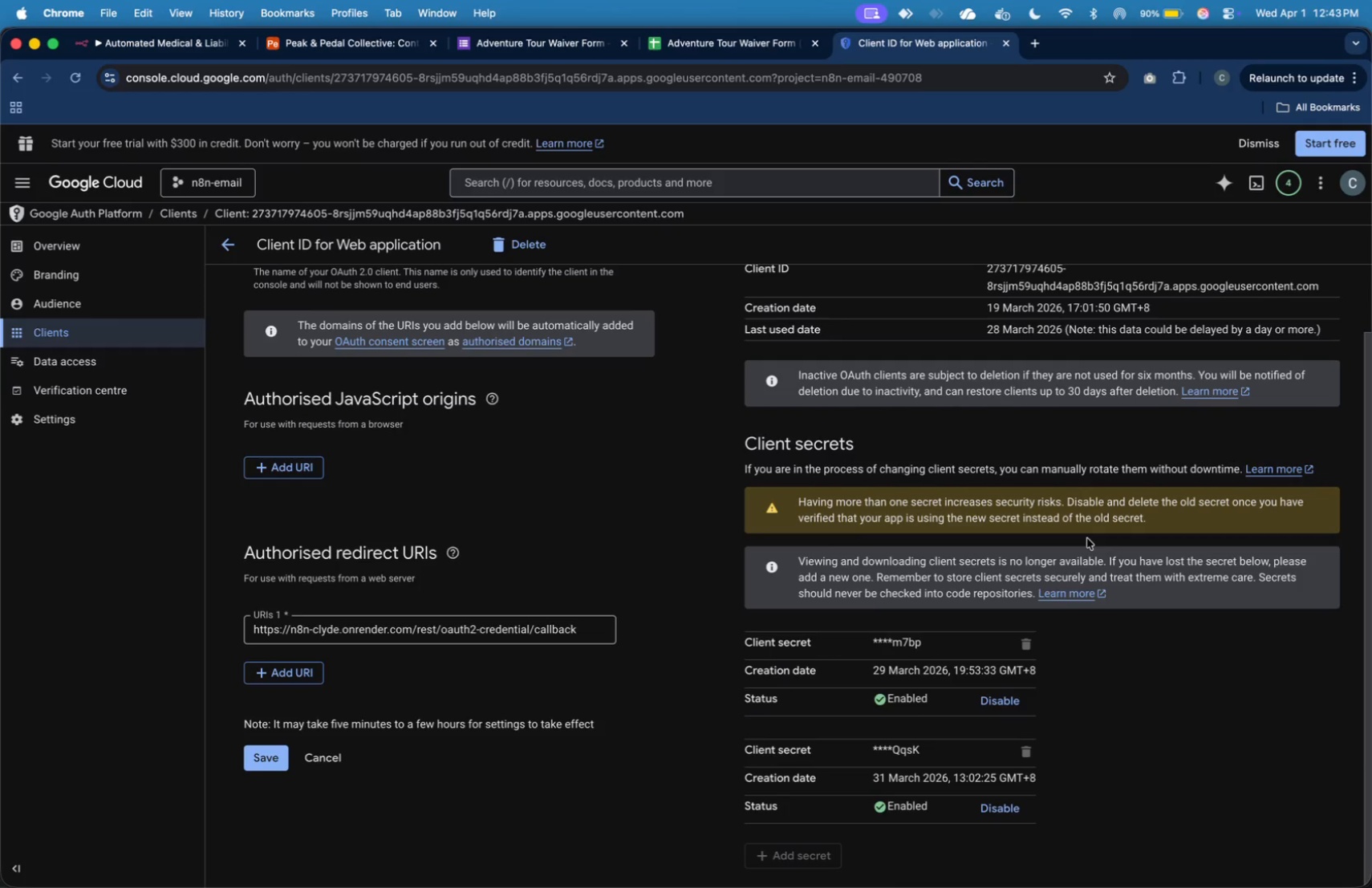 
wait(5.45)
 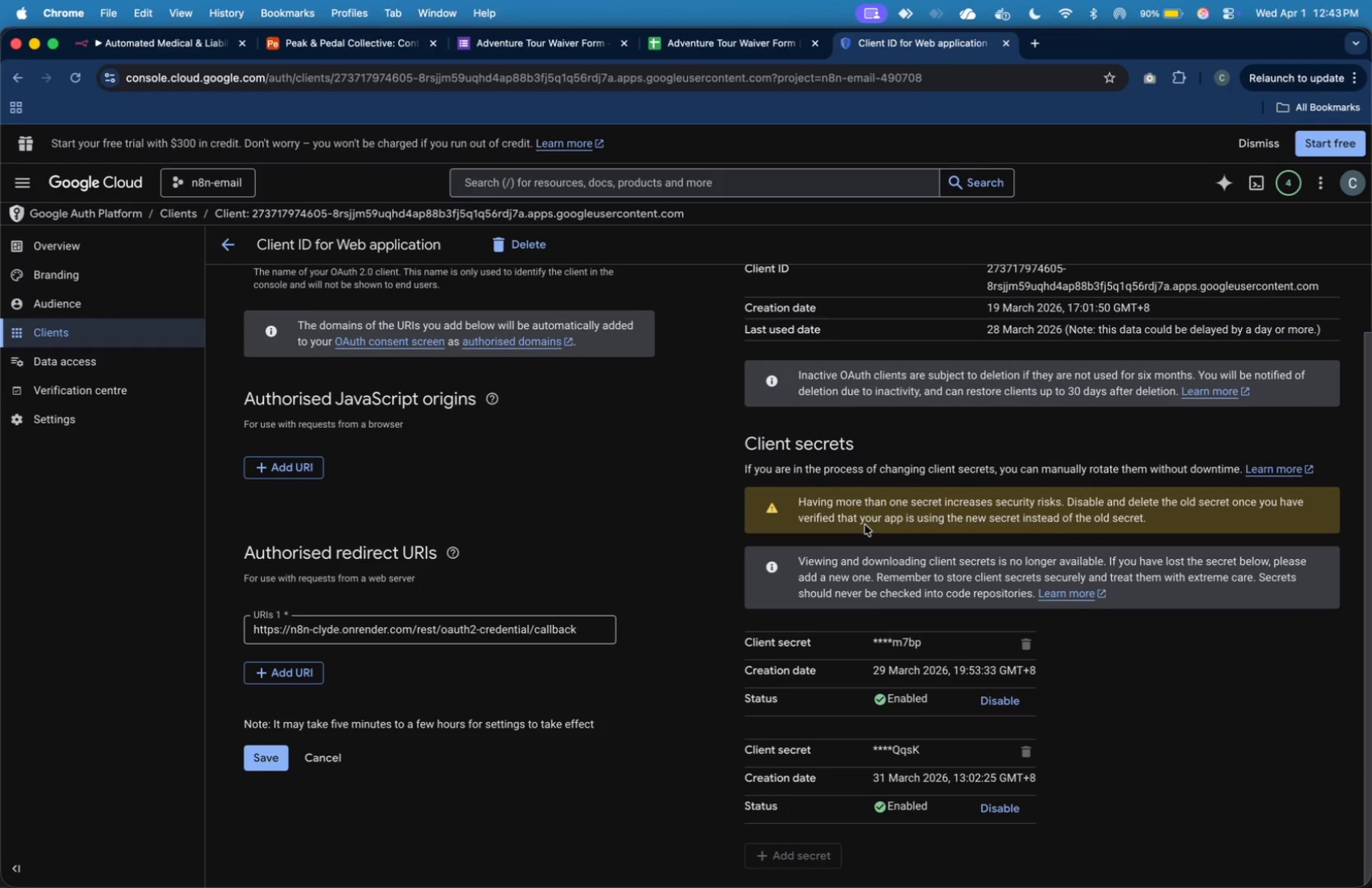 
left_click([1001, 698])
 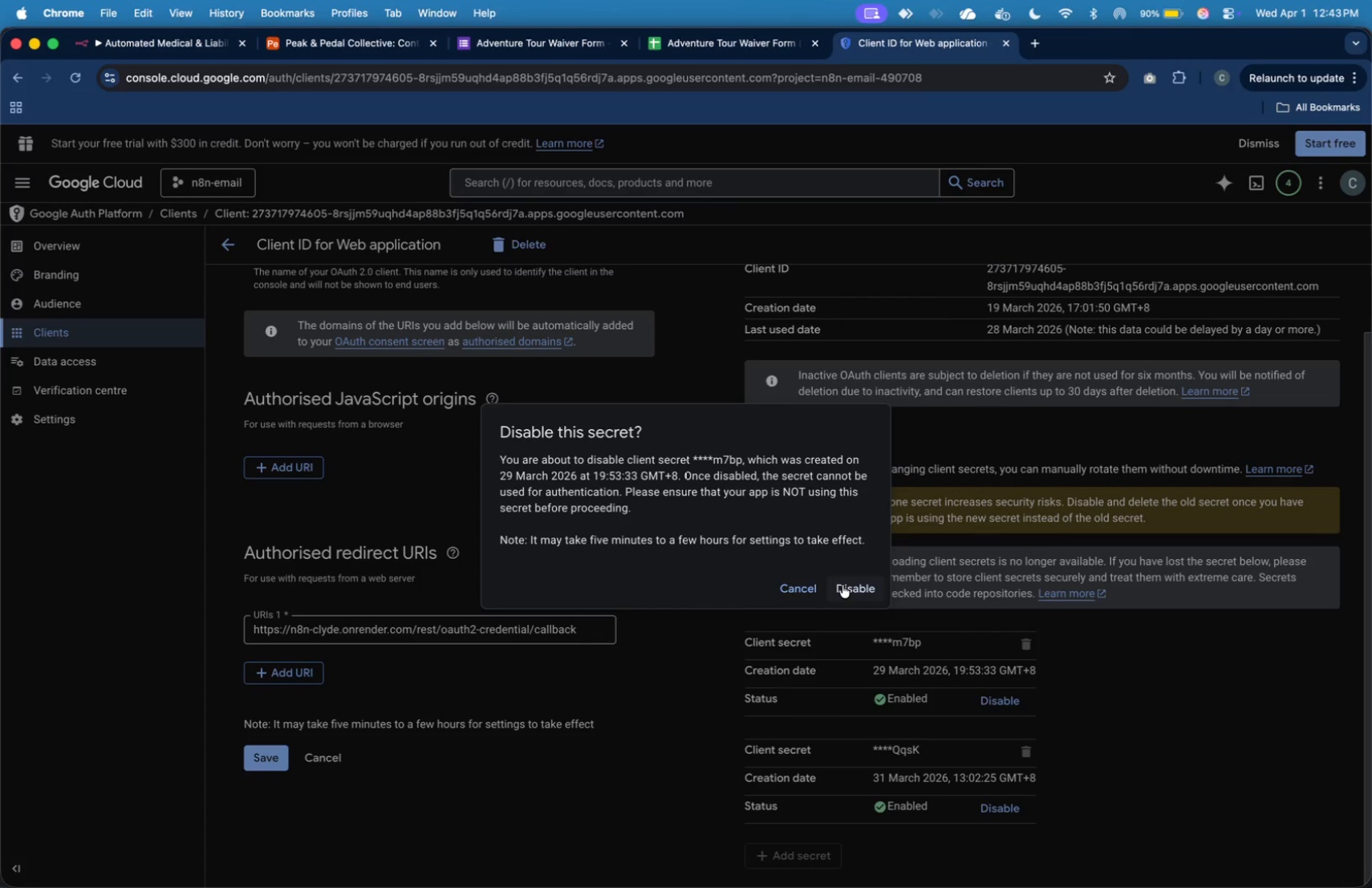 
left_click([849, 586])
 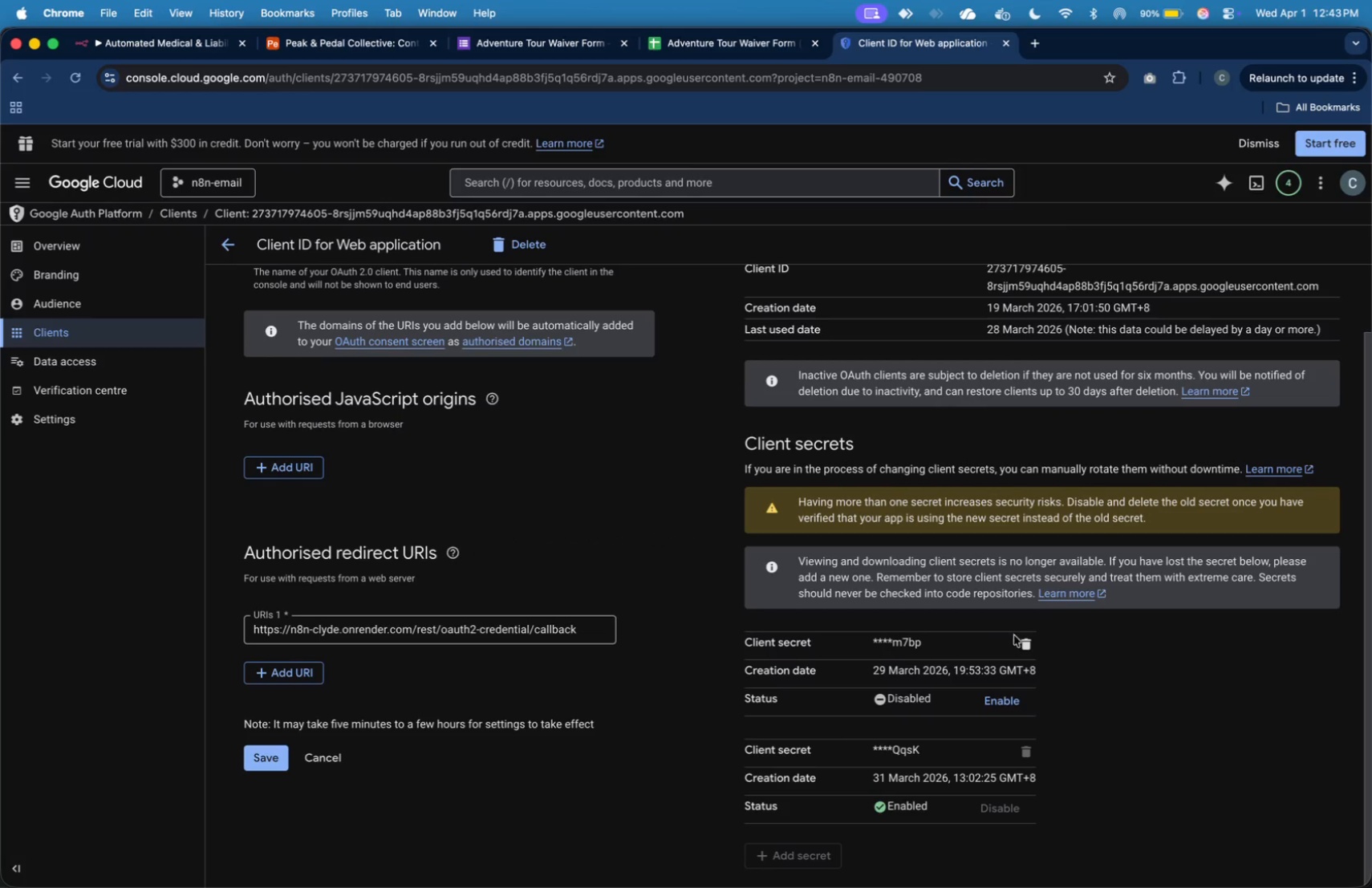 
left_click([1025, 642])
 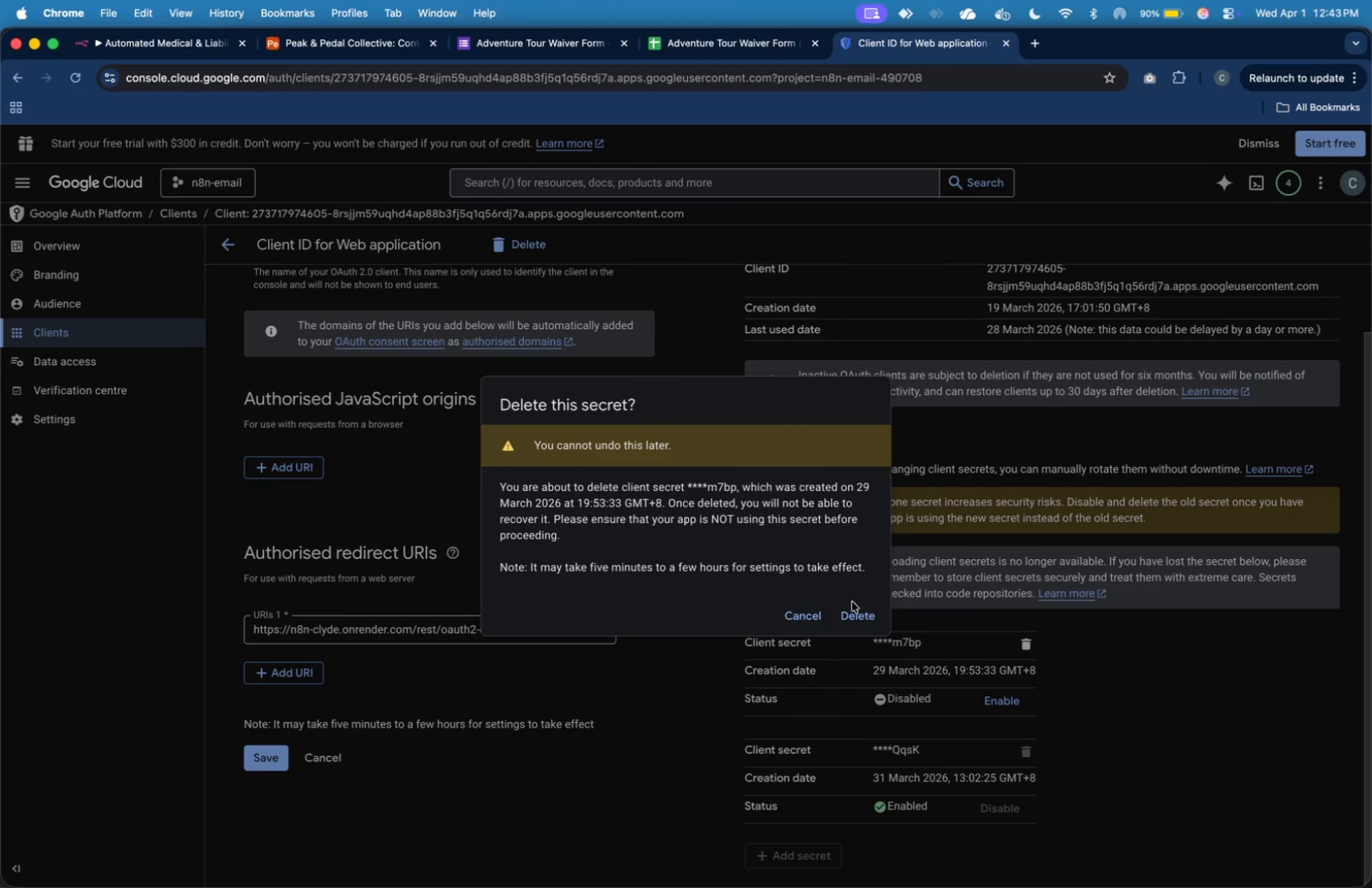 
left_click([858, 607])
 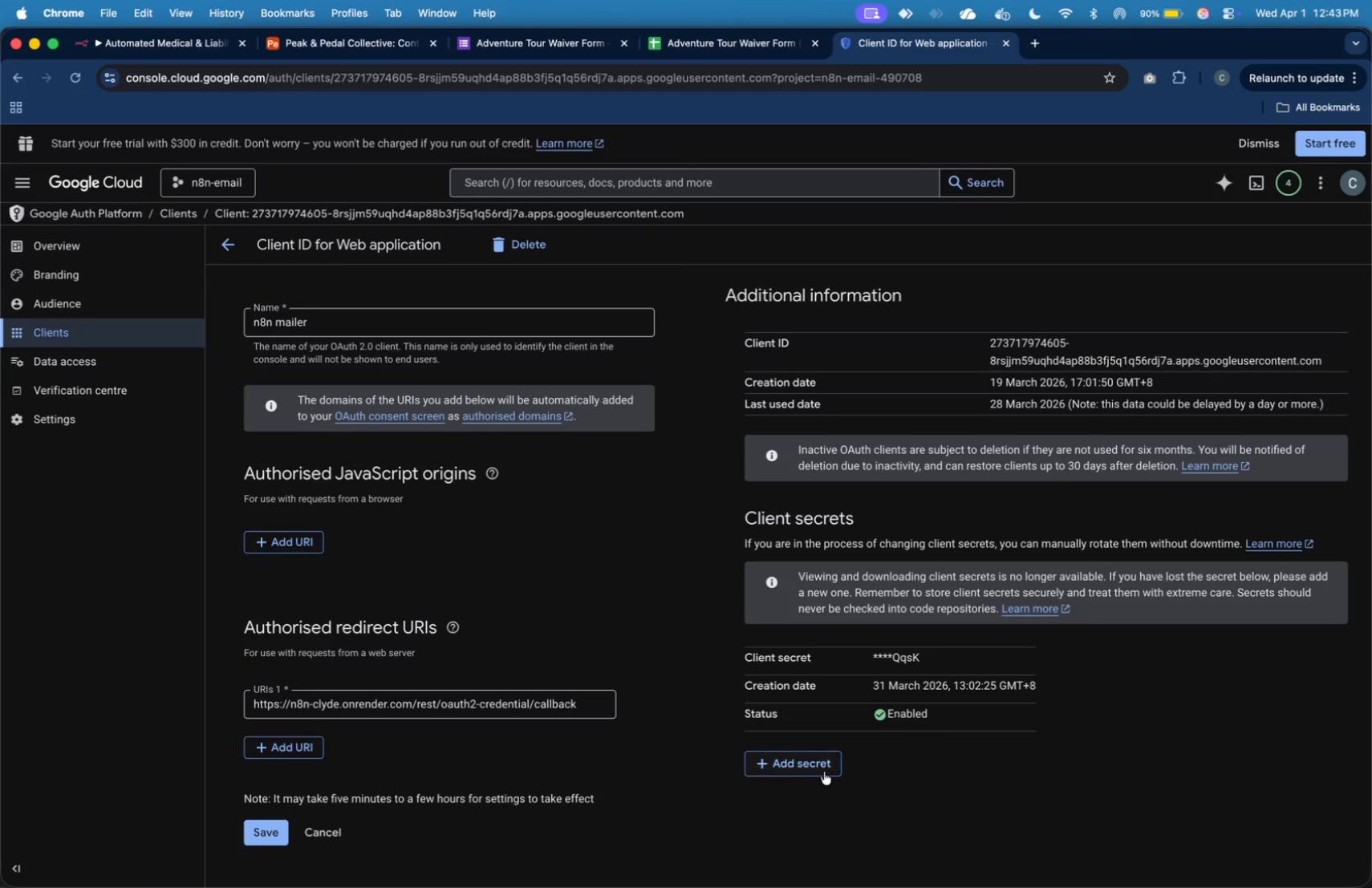 
left_click([816, 773])
 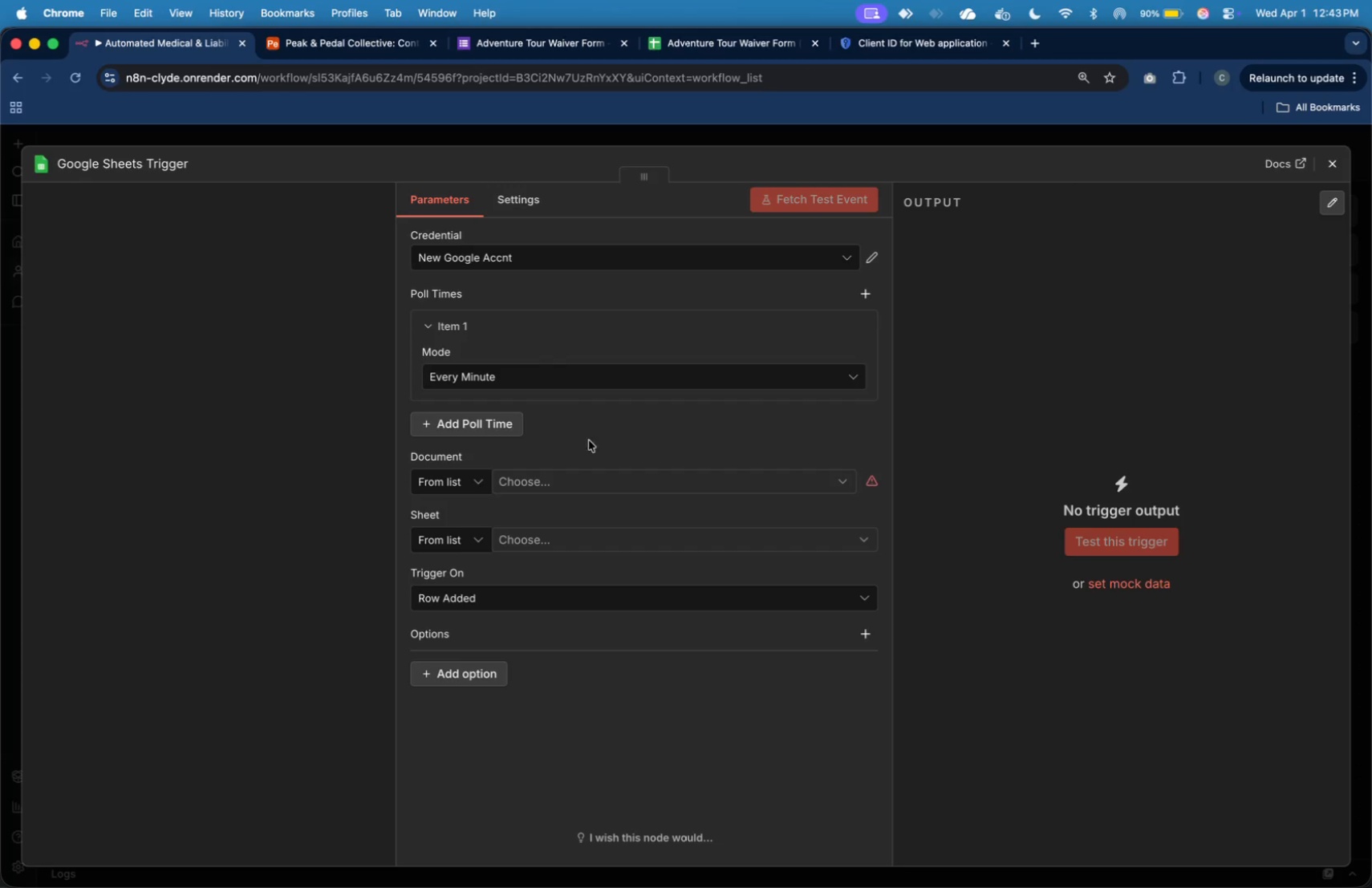 
left_click([588, 262])
 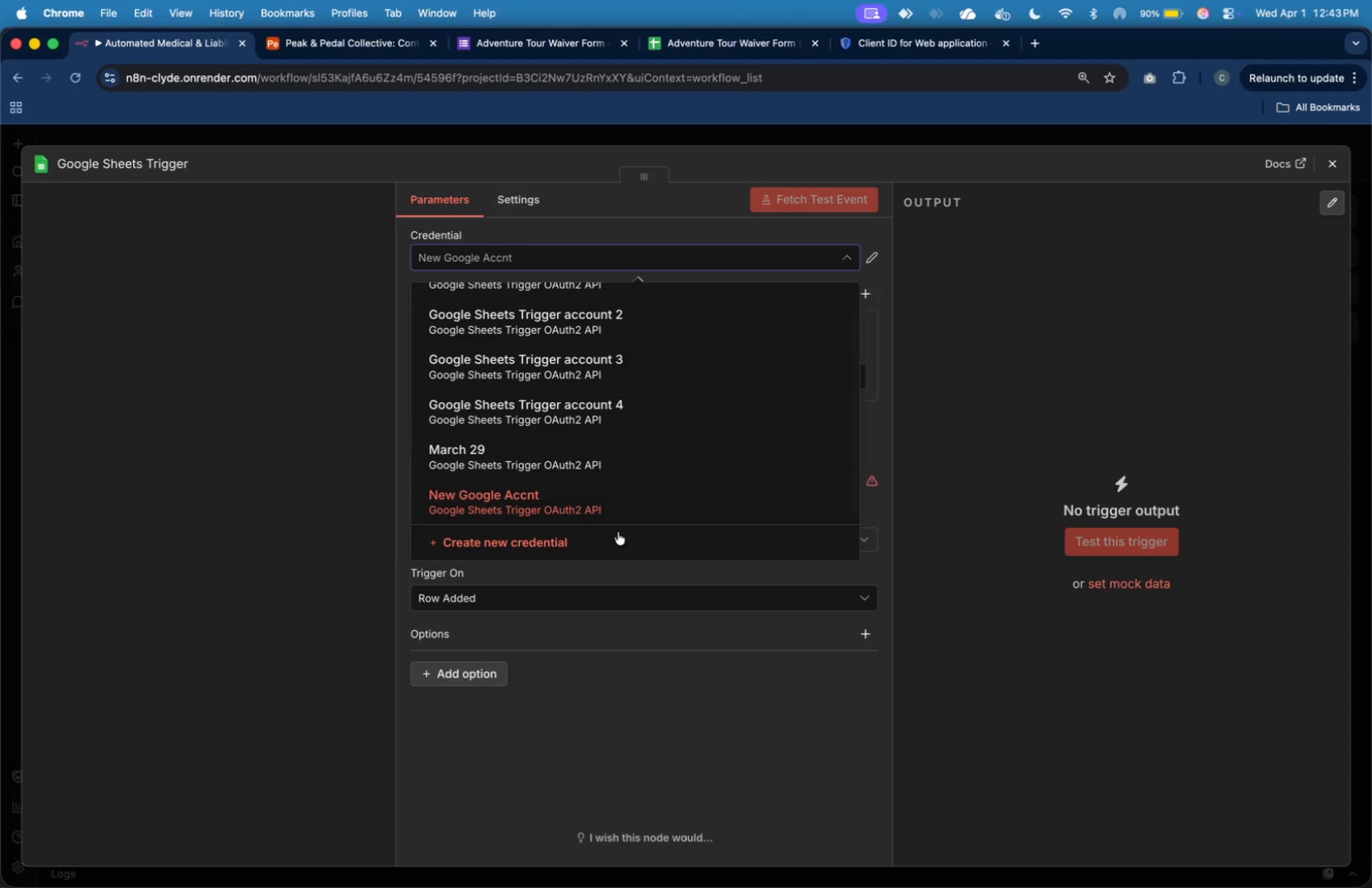 
left_click([618, 532])
 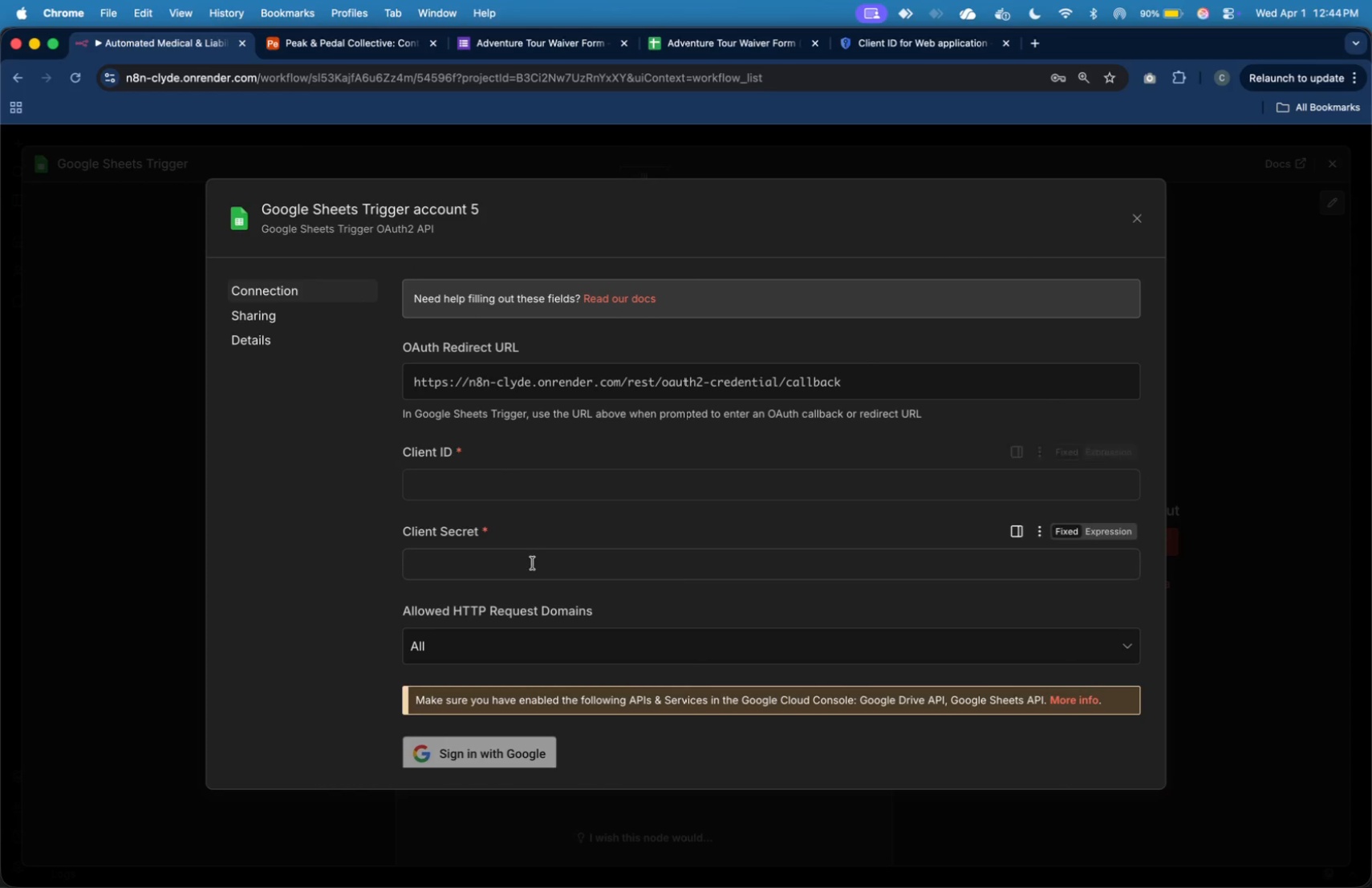 
left_click([456, 202])
 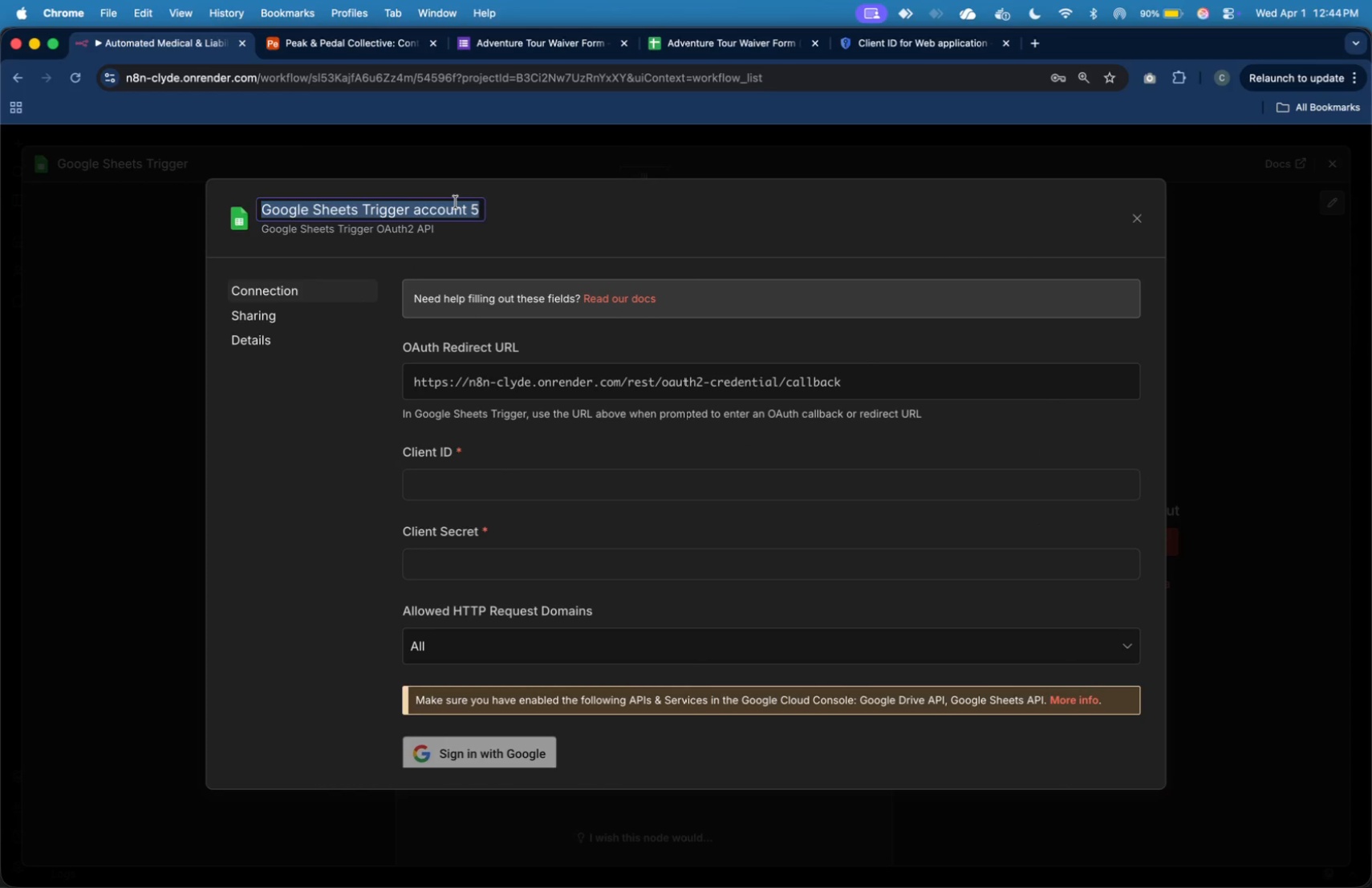 
type(March )
key(Backspace)
key(Backspace)
key(Backspace)
key(Backspace)
key(Backspace)
key(Backspace)
type(April 1)
 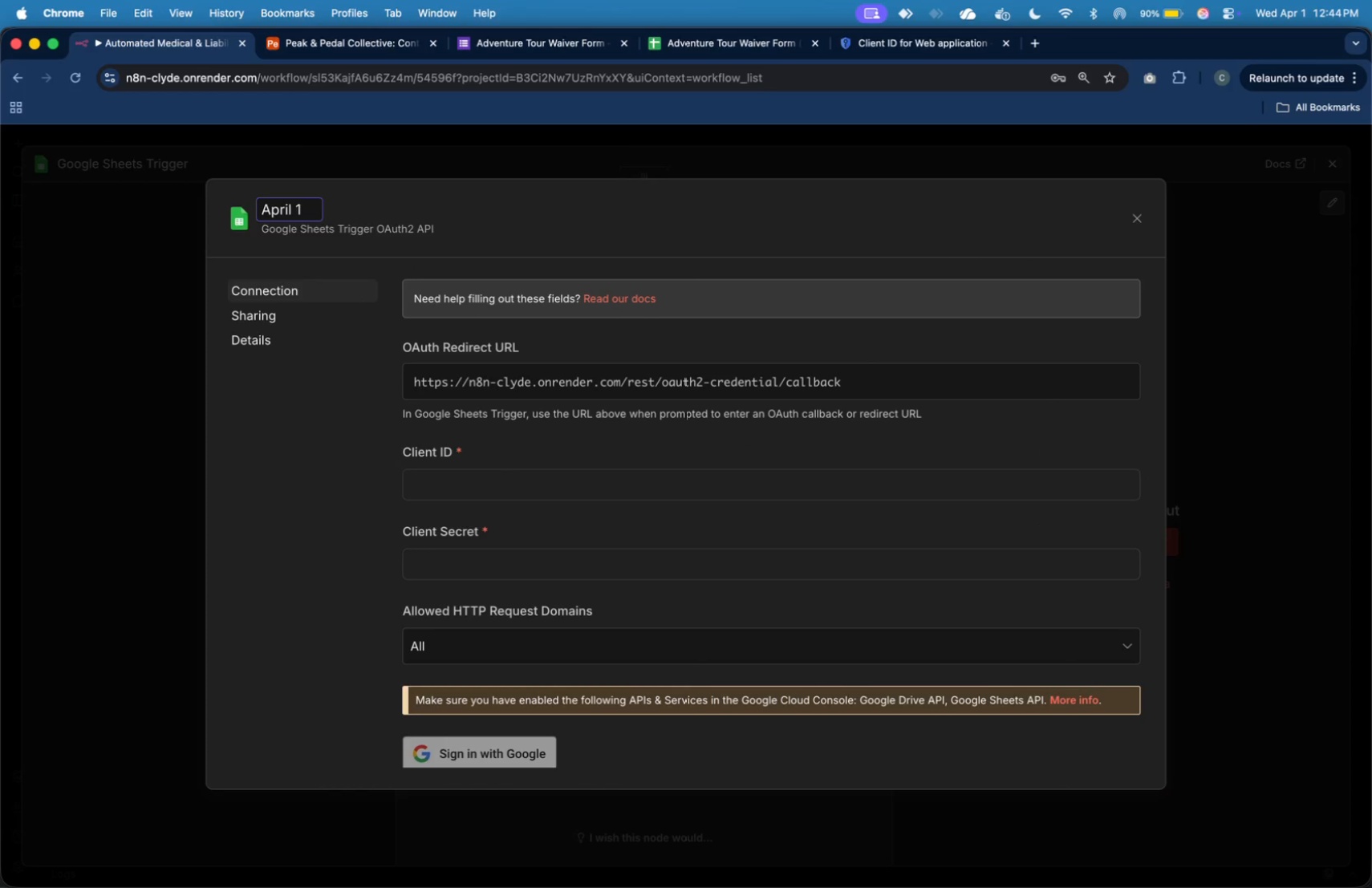 
left_click([598, 572])
 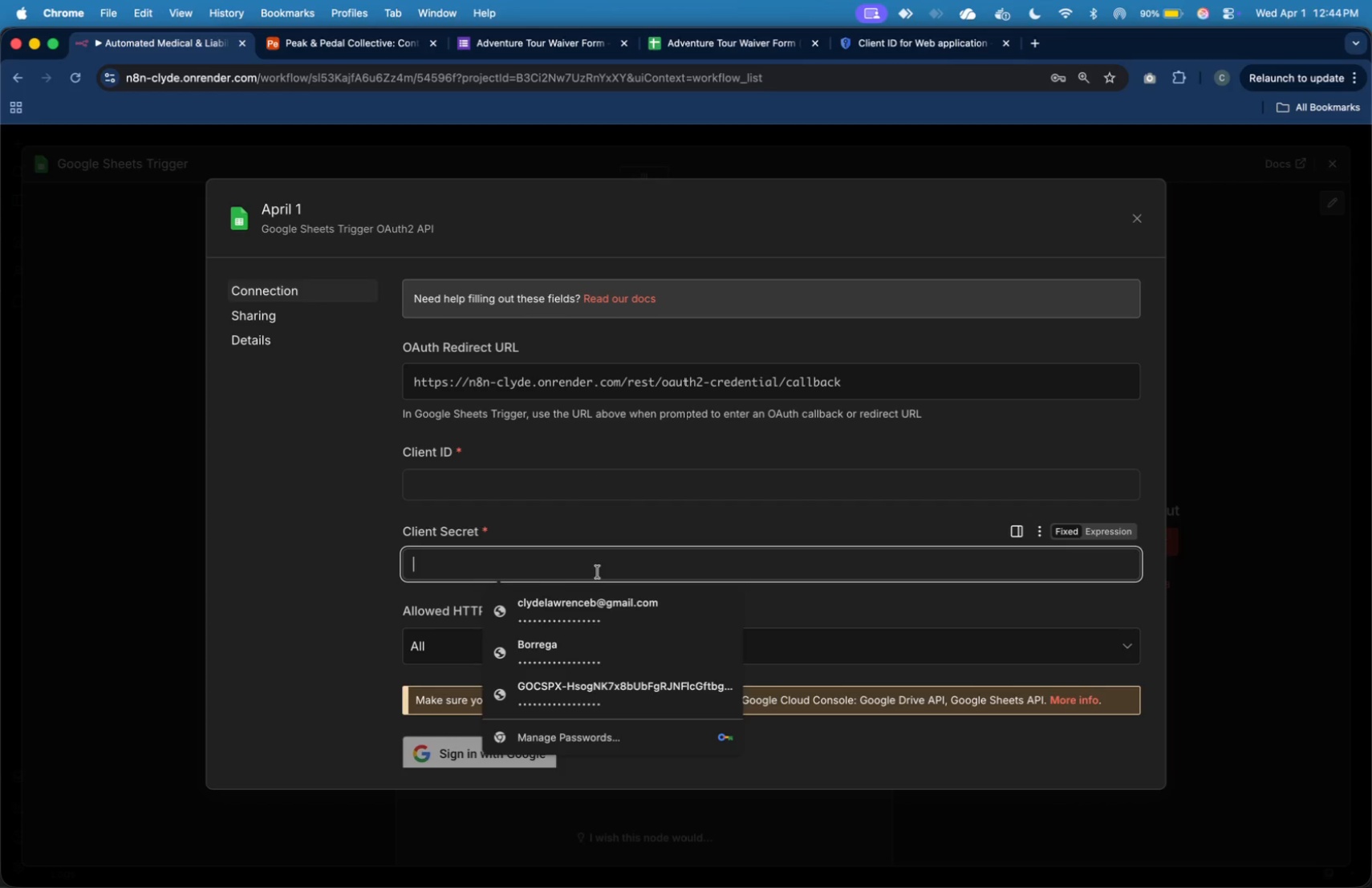 
hold_key(key=CommandLeft, duration=0.62)
 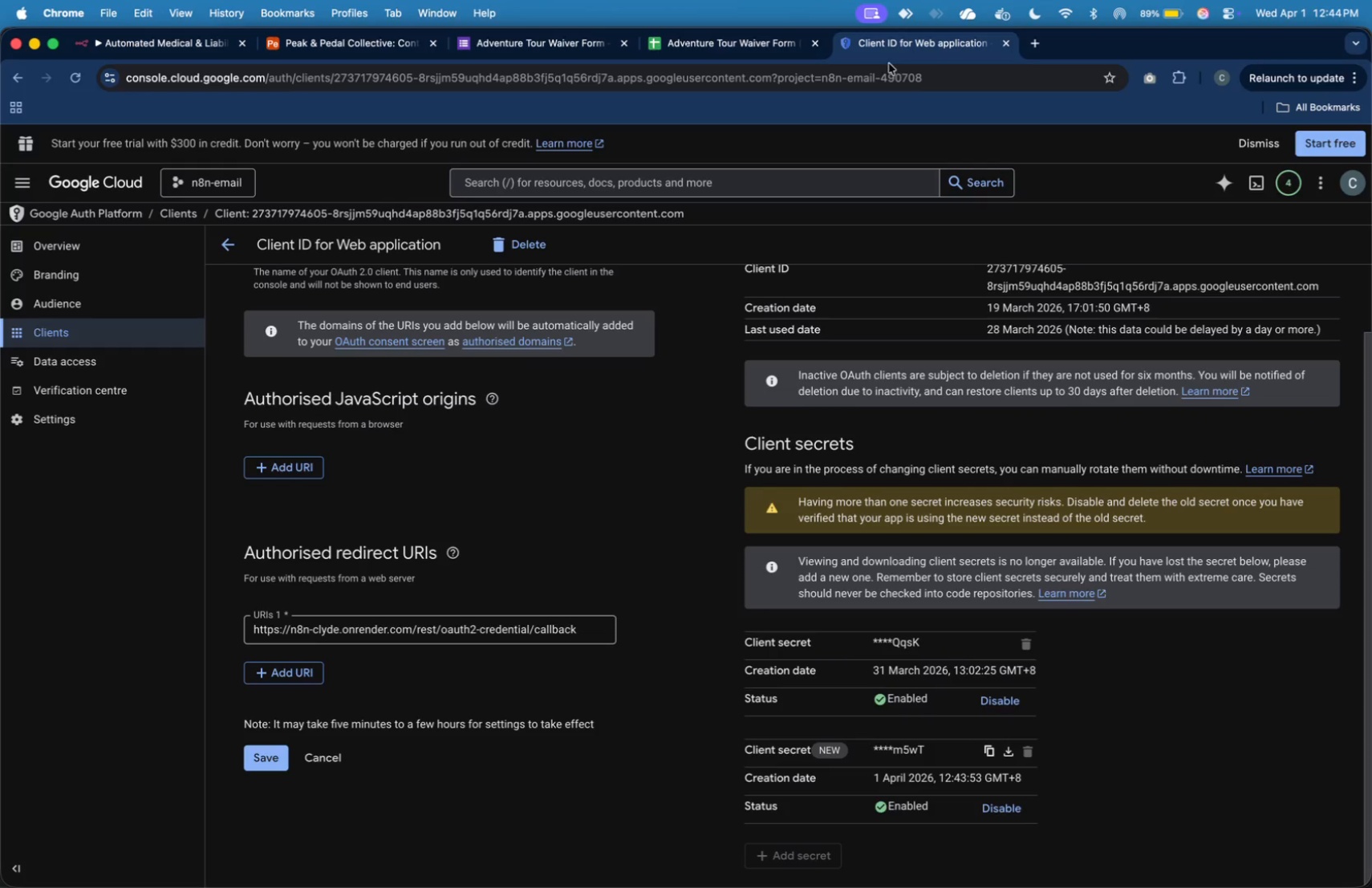 
scroll: coordinate [1084, 343], scroll_direction: up, amount: 10.0
 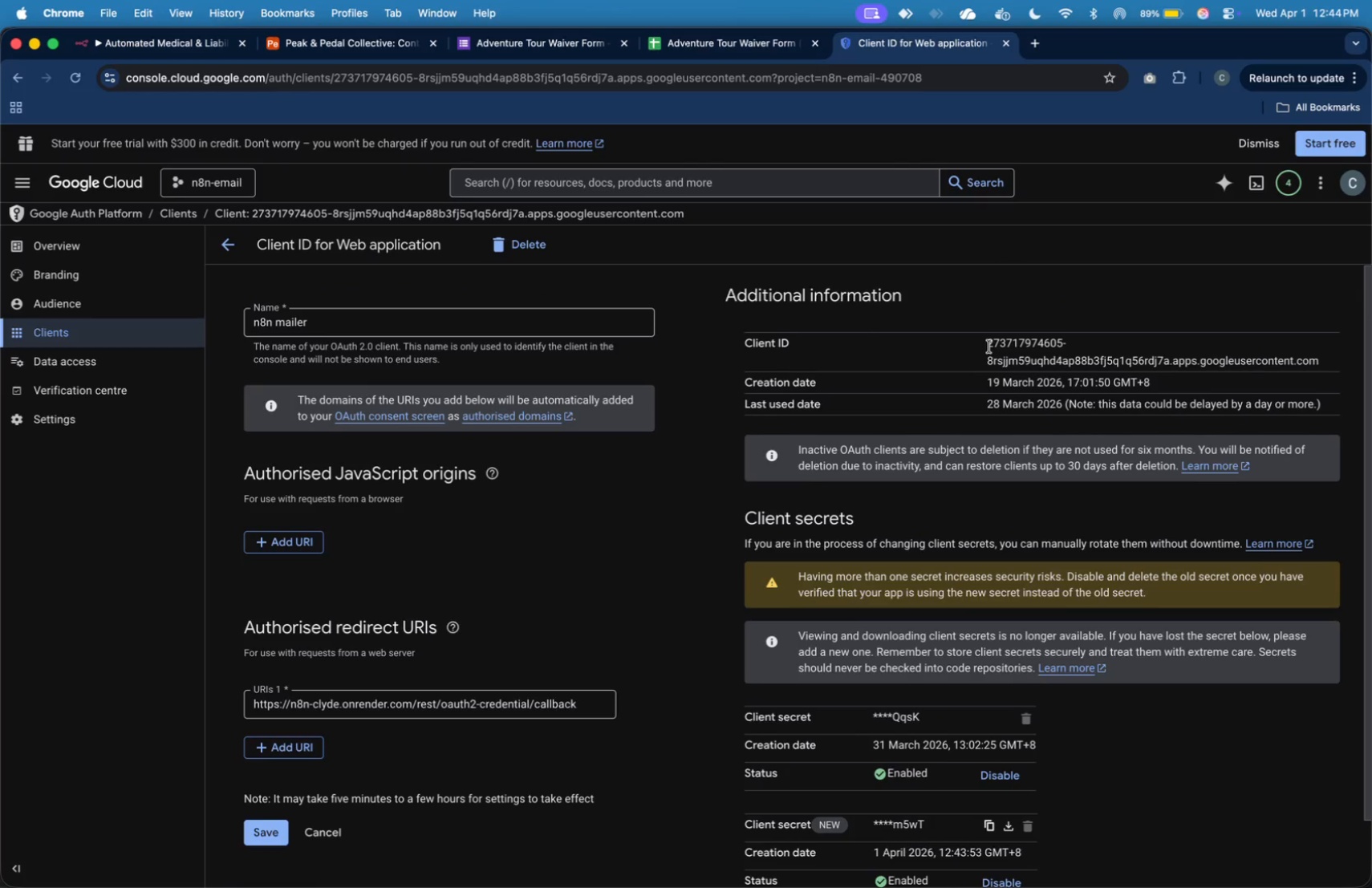 
left_click_drag(start_coordinate=[988, 346], to_coordinate=[1321, 363])
 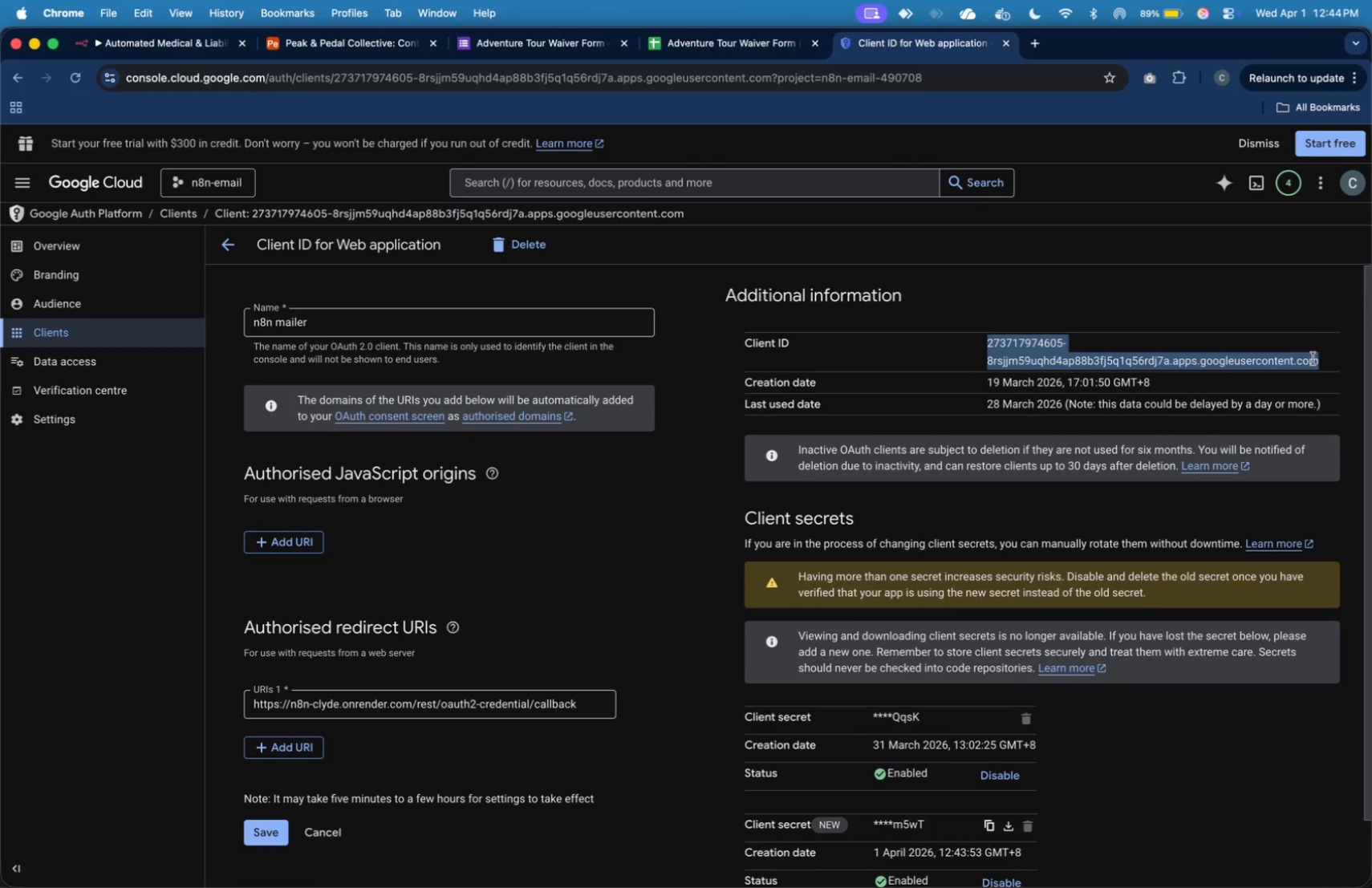 
key(Meta+C)
 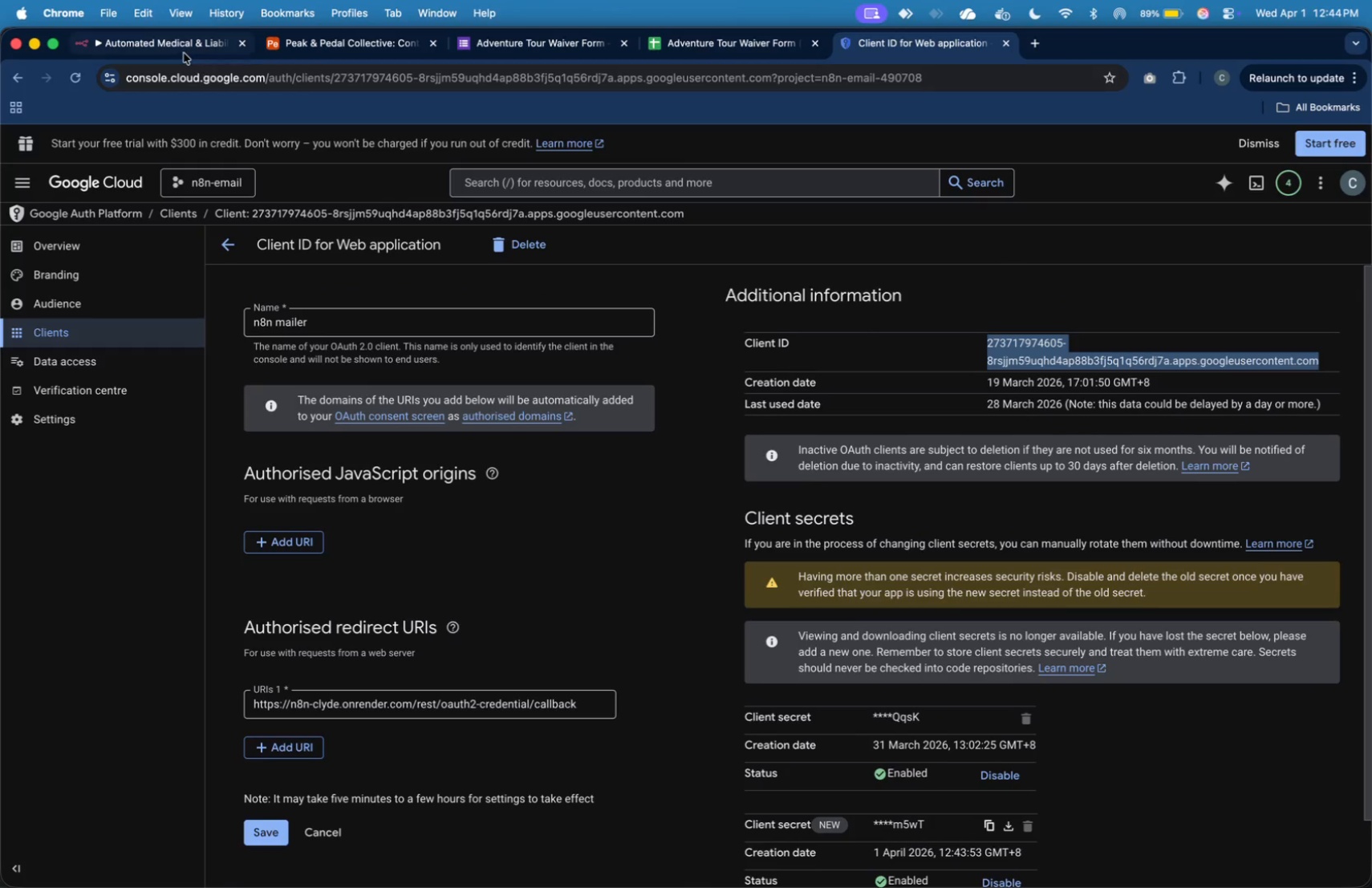 
left_click([185, 48])
 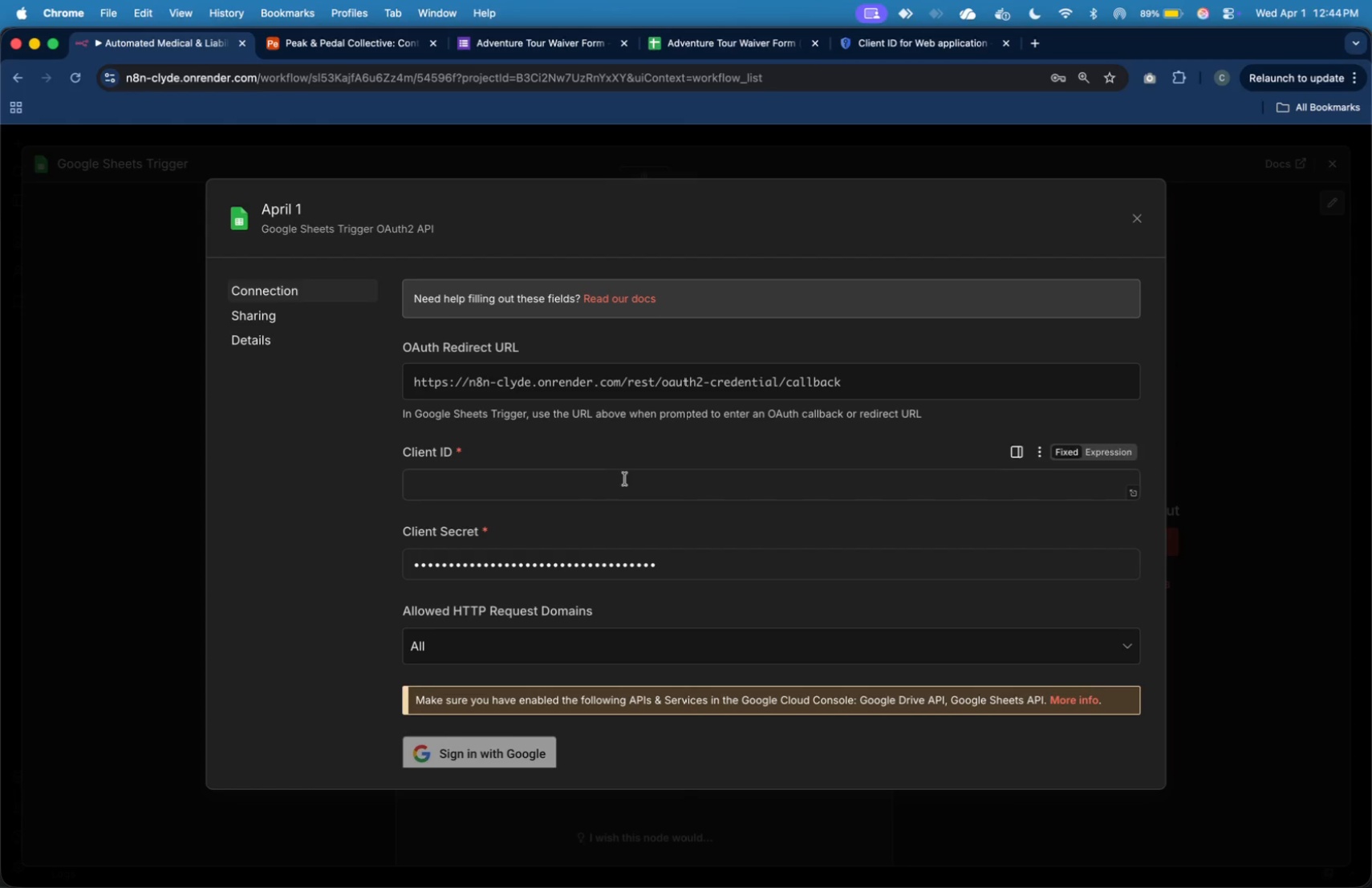 
left_click([631, 496])
 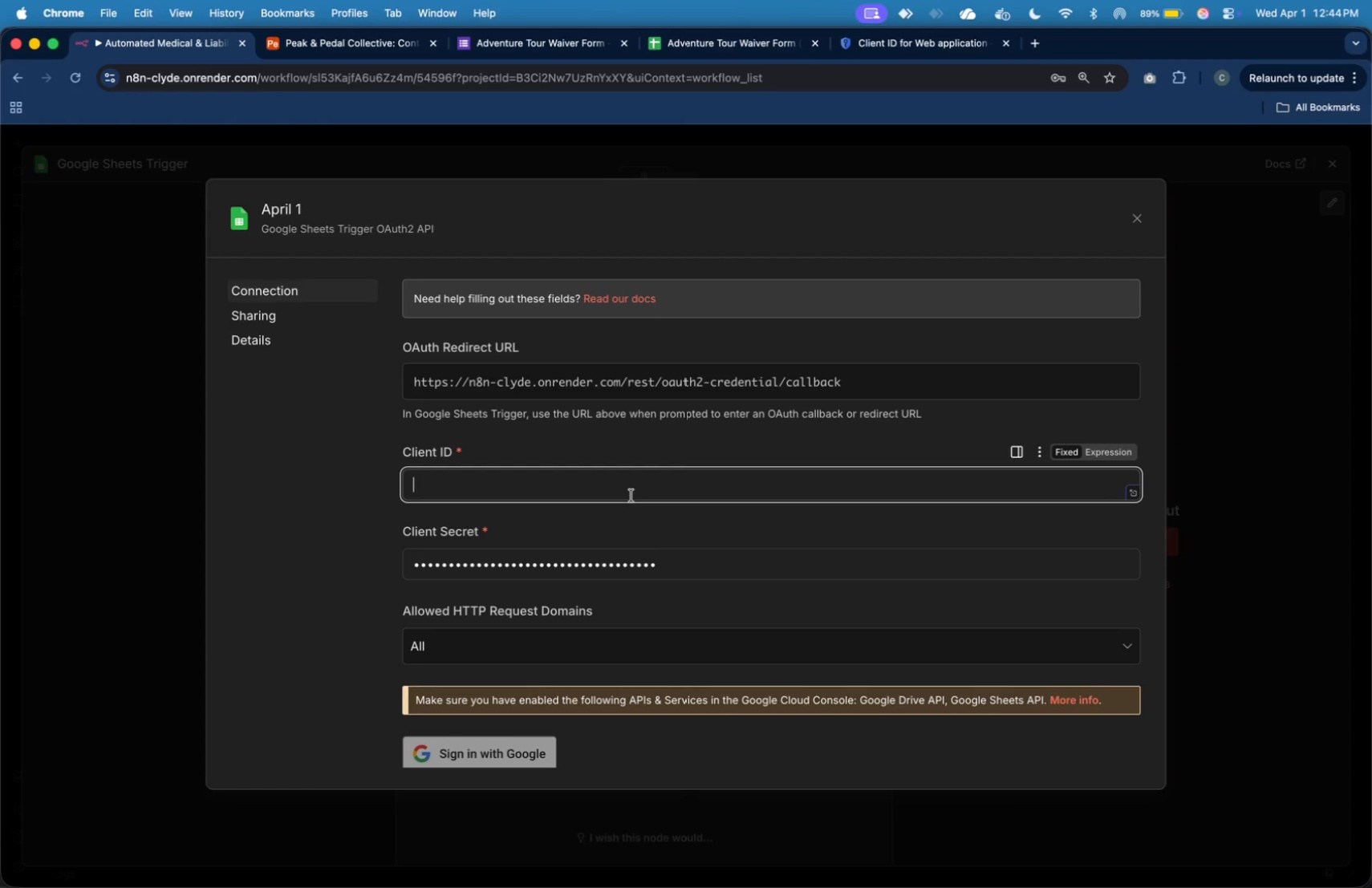 
key(Meta+V)
 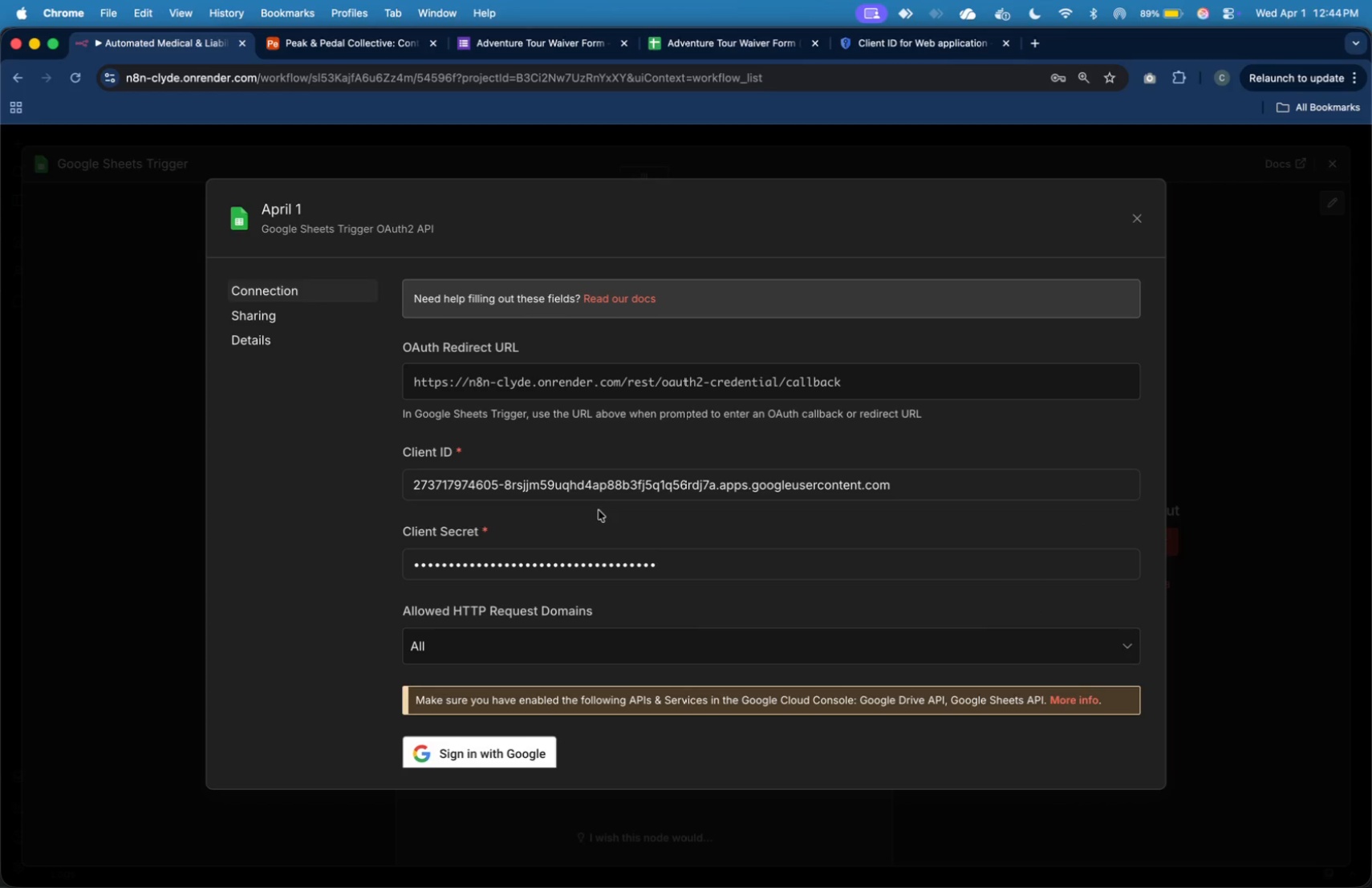 
wait(5.17)
 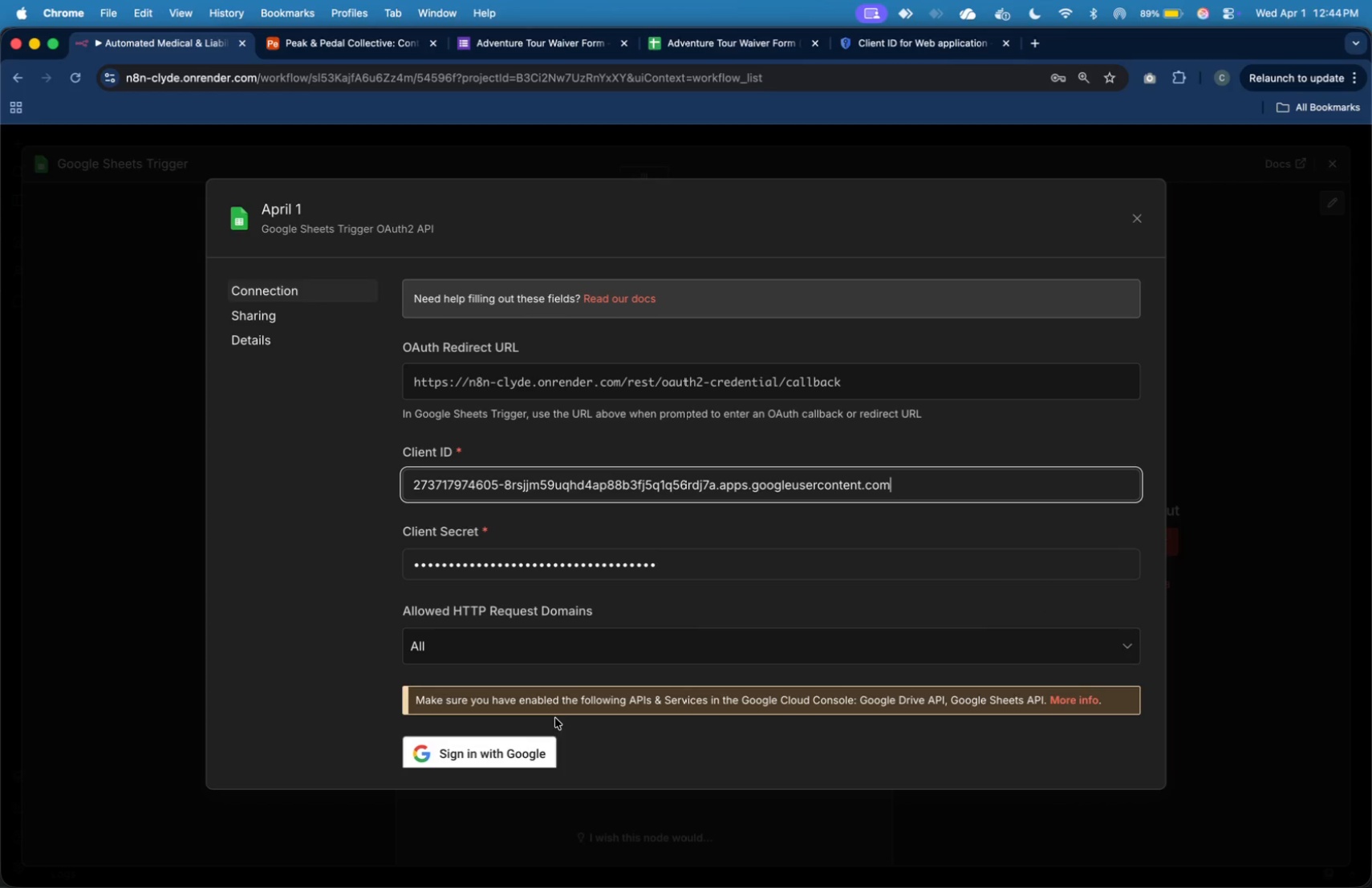 
scroll: coordinate [603, 506], scroll_direction: down, amount: 9.0
 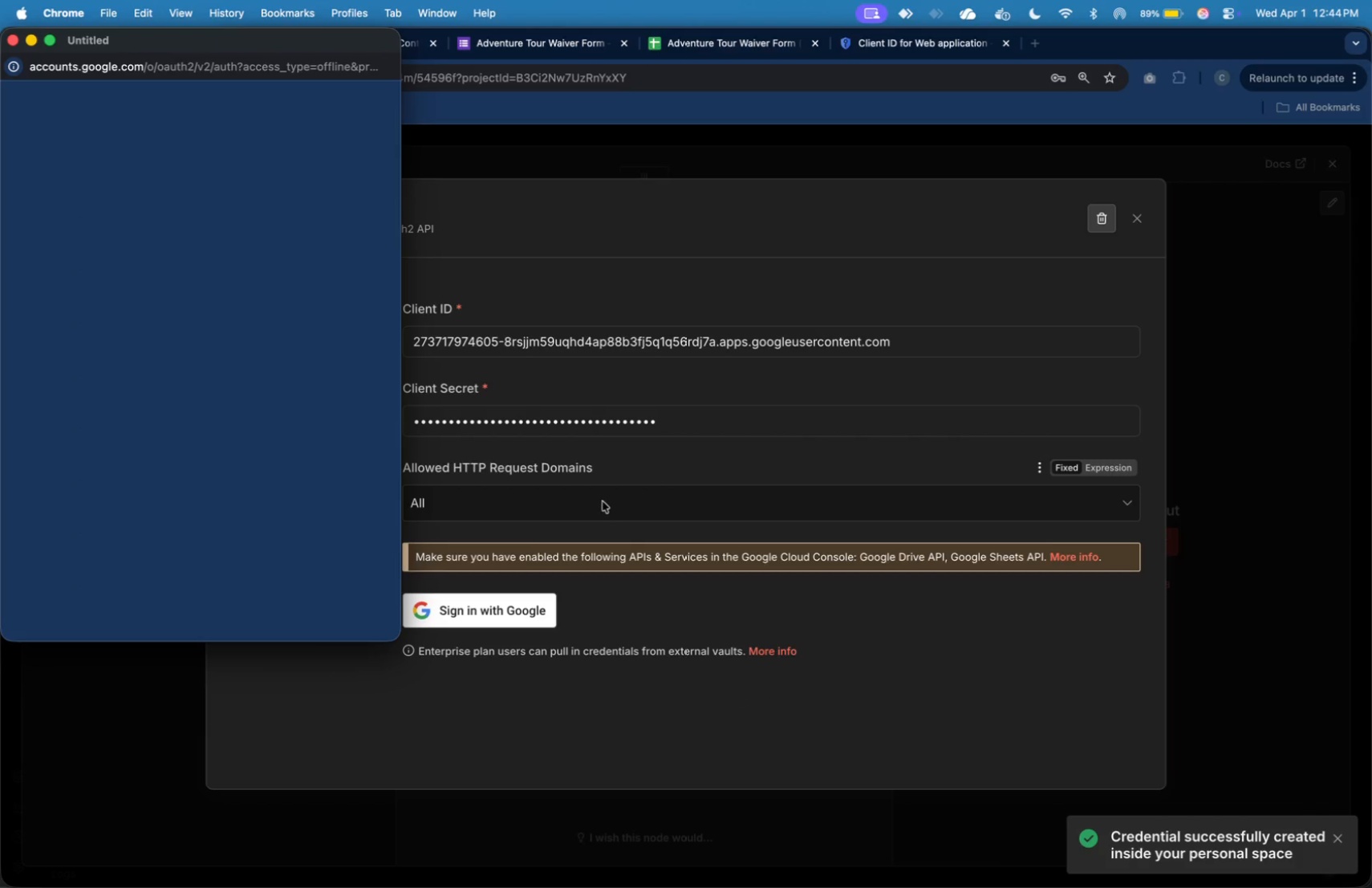 
left_click([338, 255])
 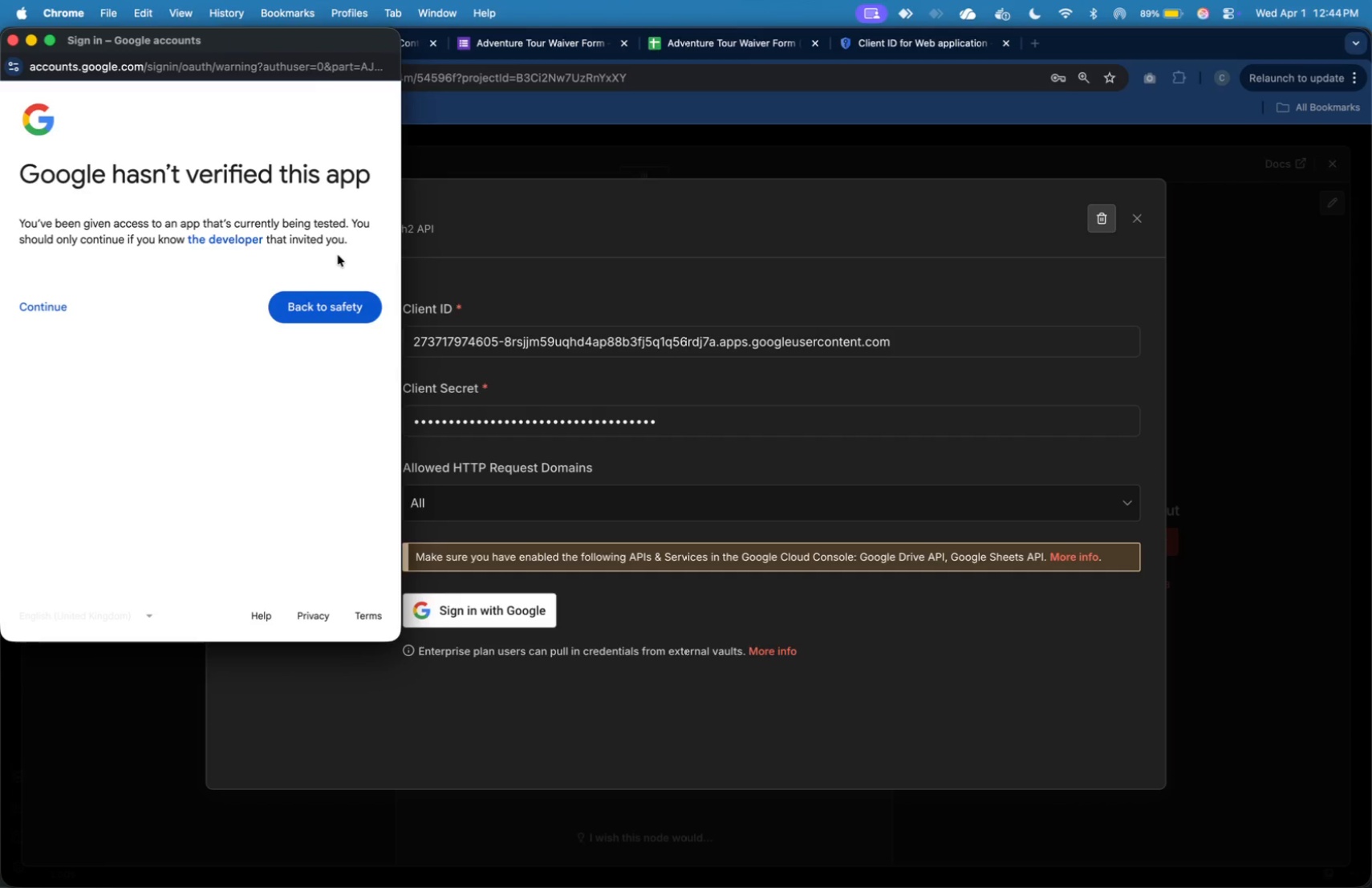 
left_click([42, 310])
 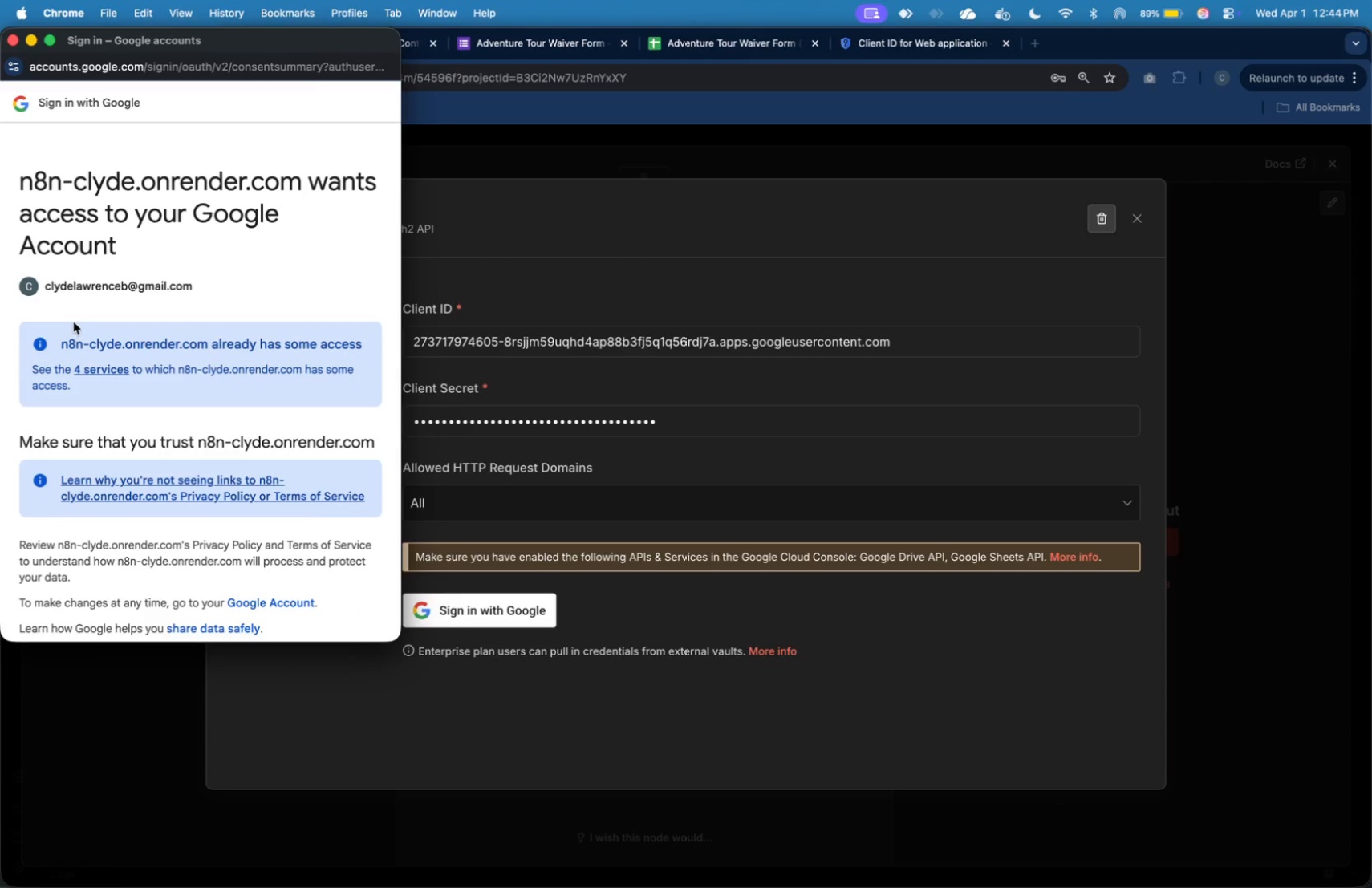 
scroll: coordinate [187, 380], scroll_direction: down, amount: 23.0
 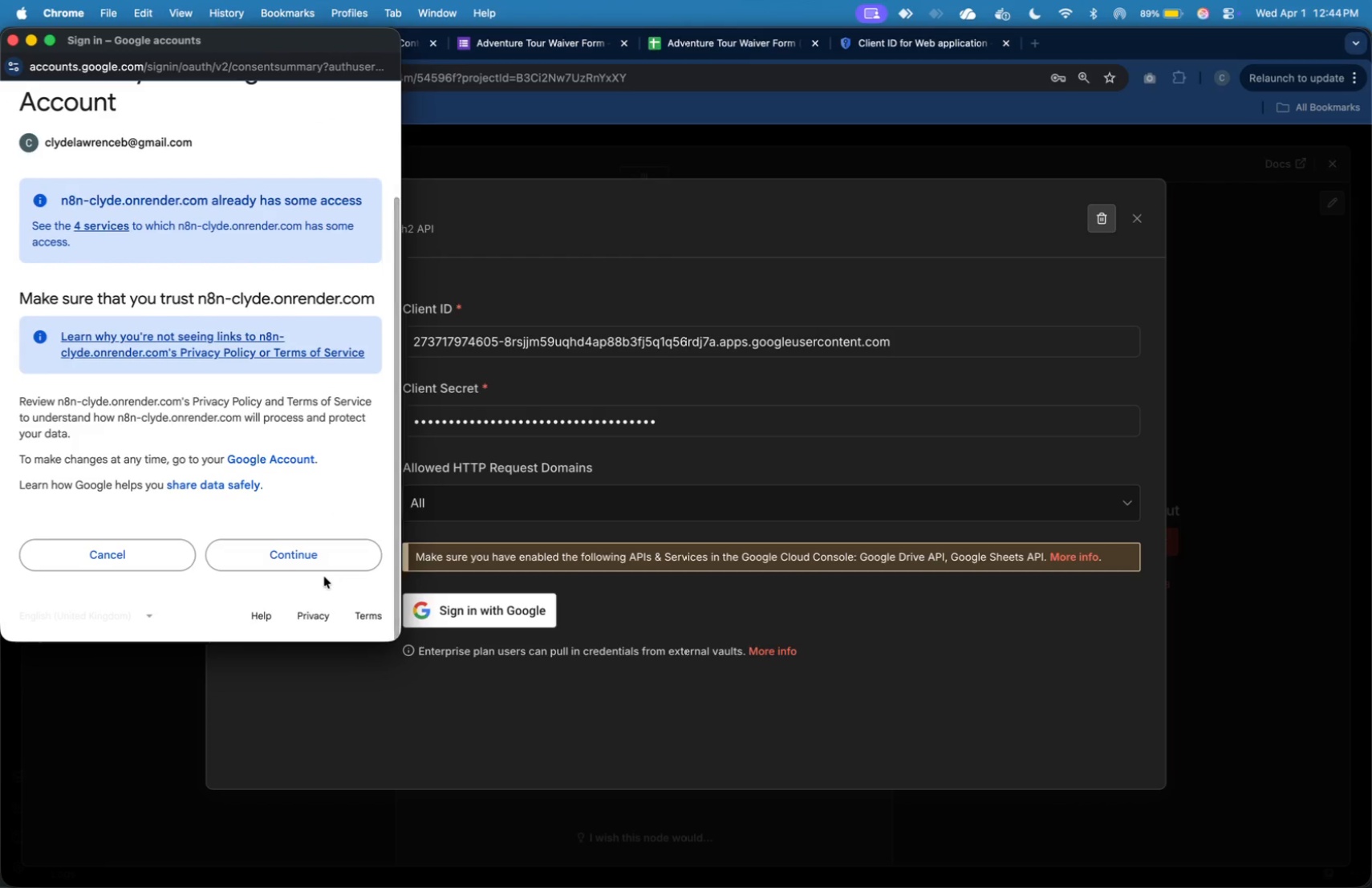 
left_click([325, 565])
 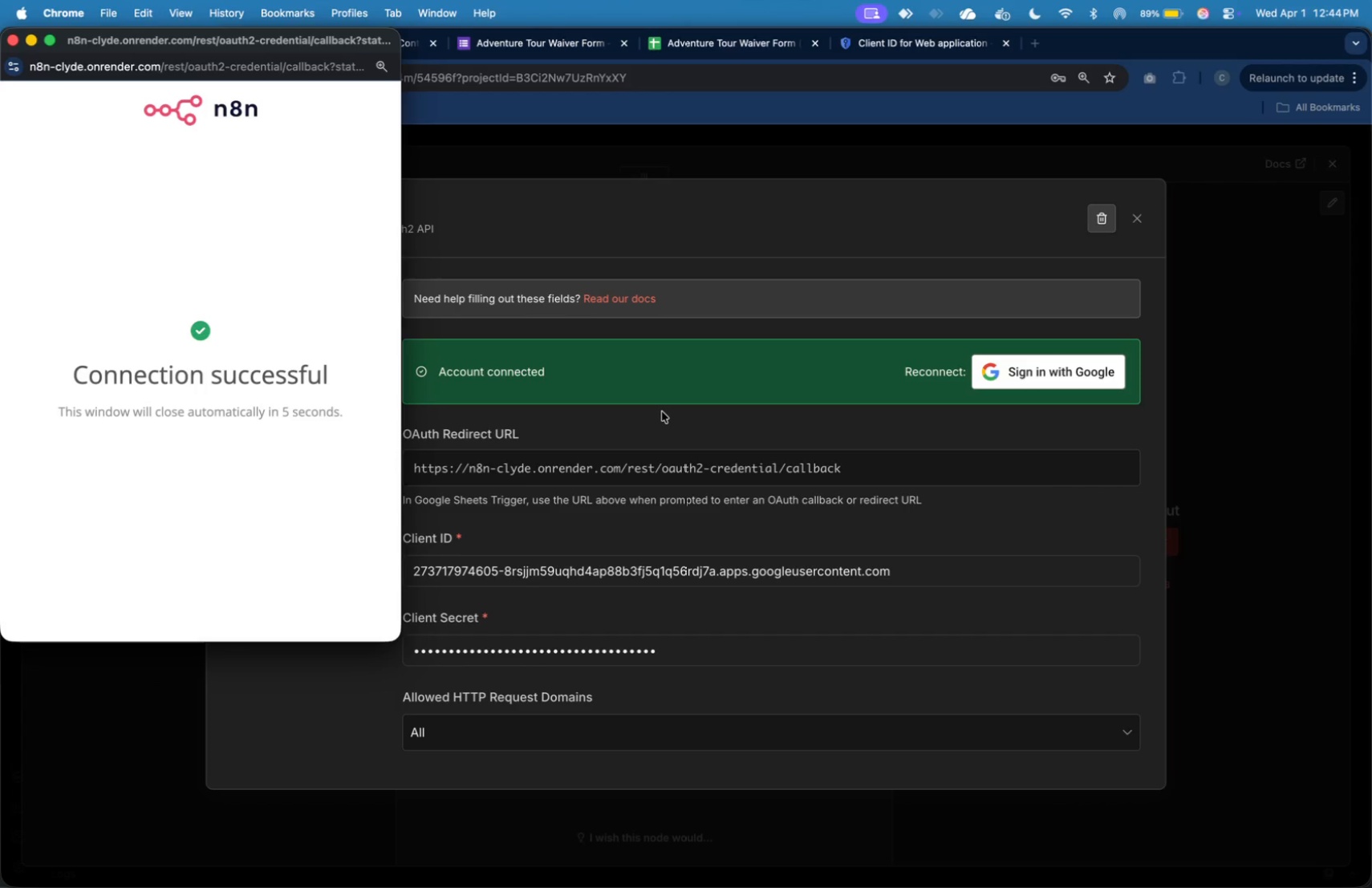 
wait(7.15)
 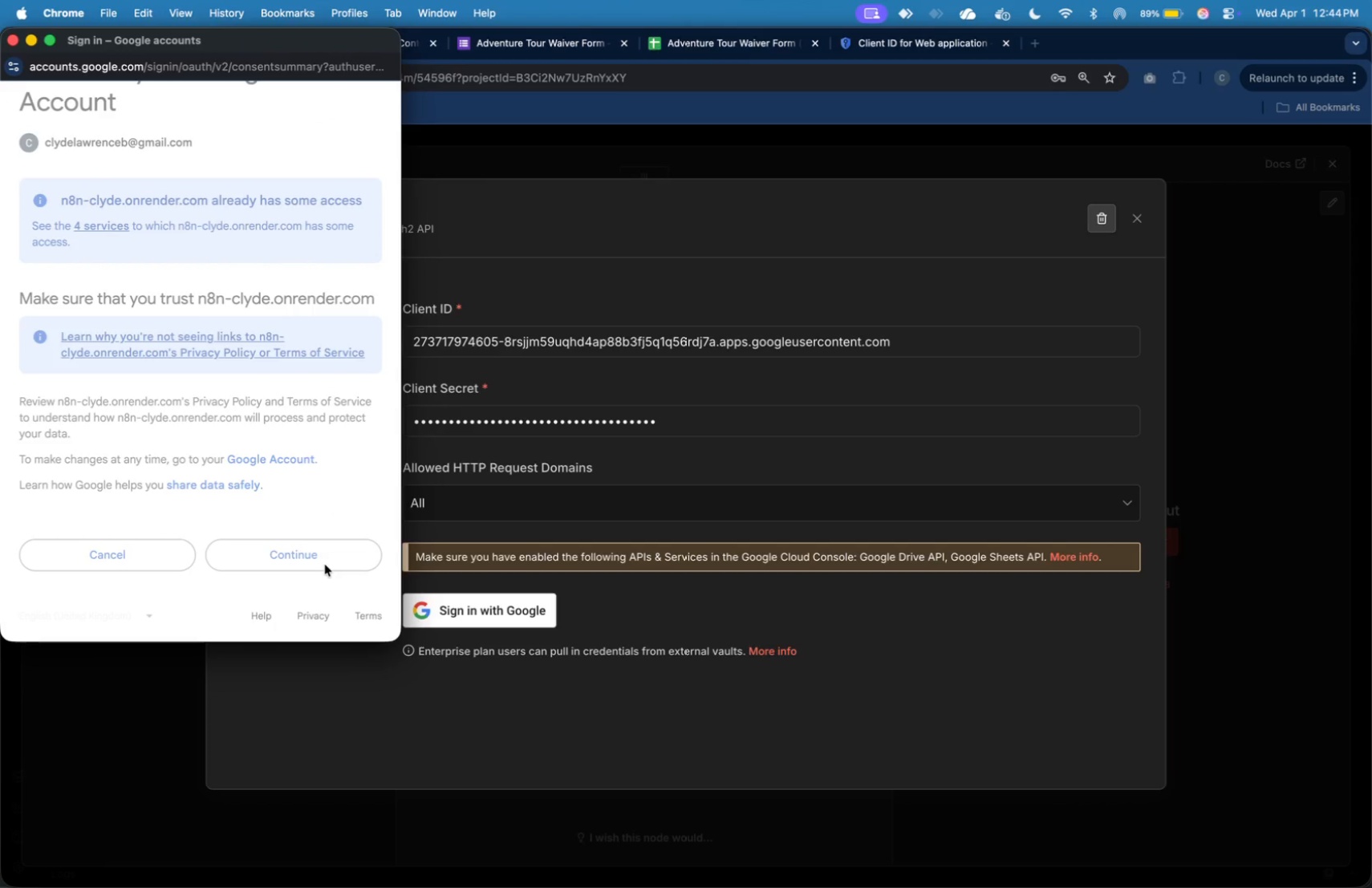 
left_click([700, 425])
 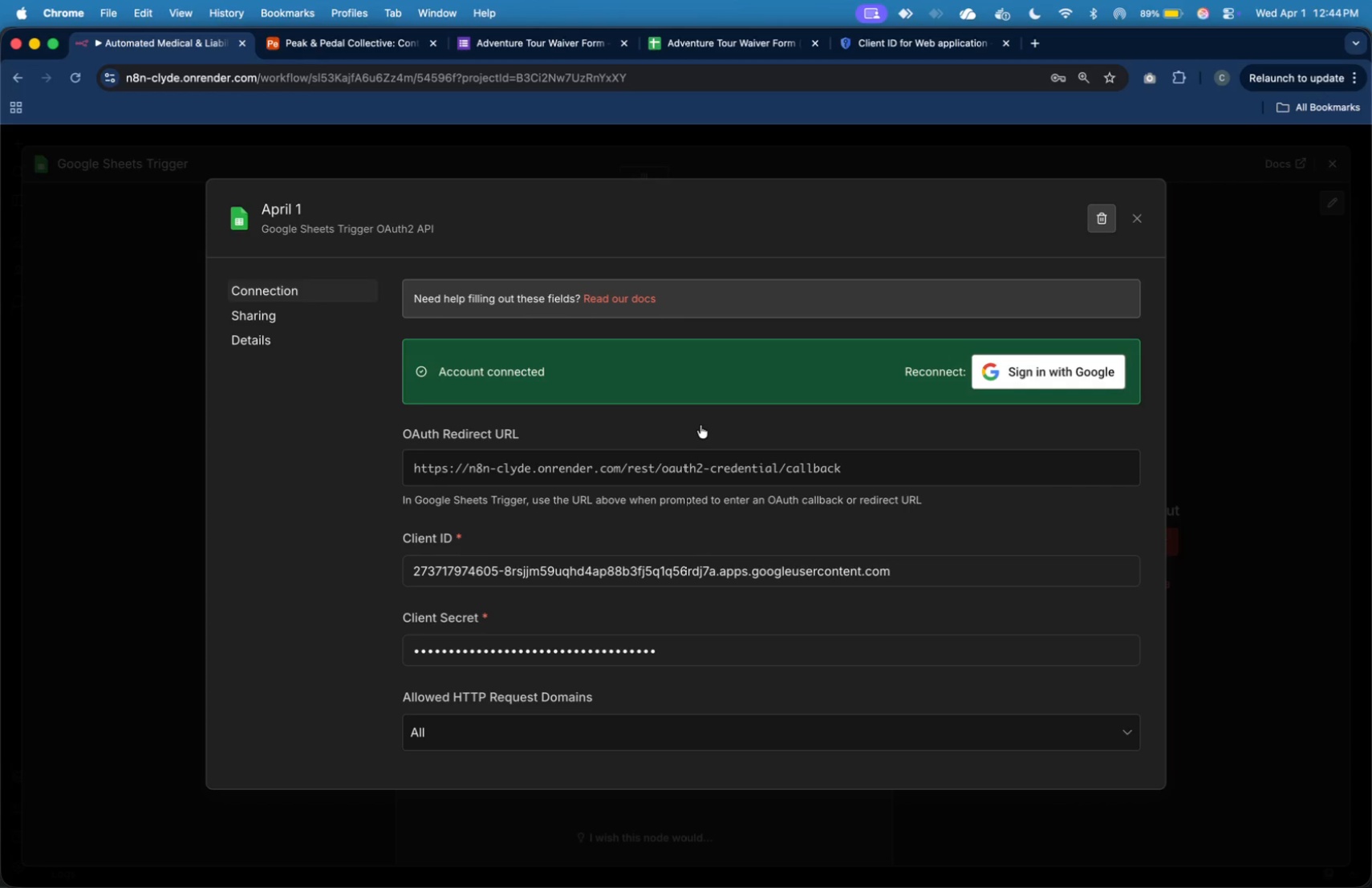 
scroll: coordinate [700, 425], scroll_direction: down, amount: 12.0
 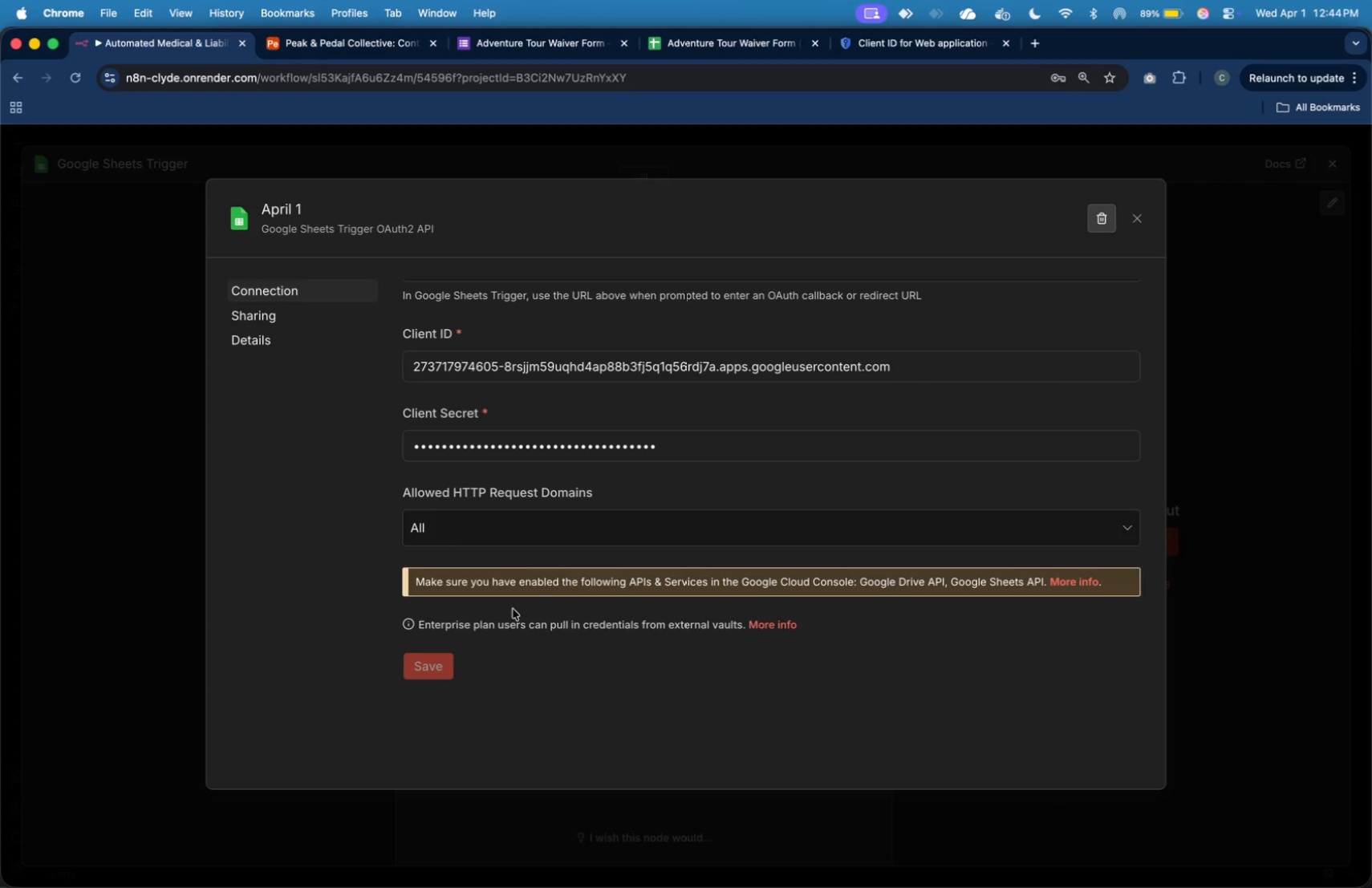 
scroll: coordinate [757, 428], scroll_direction: up, amount: 23.0
 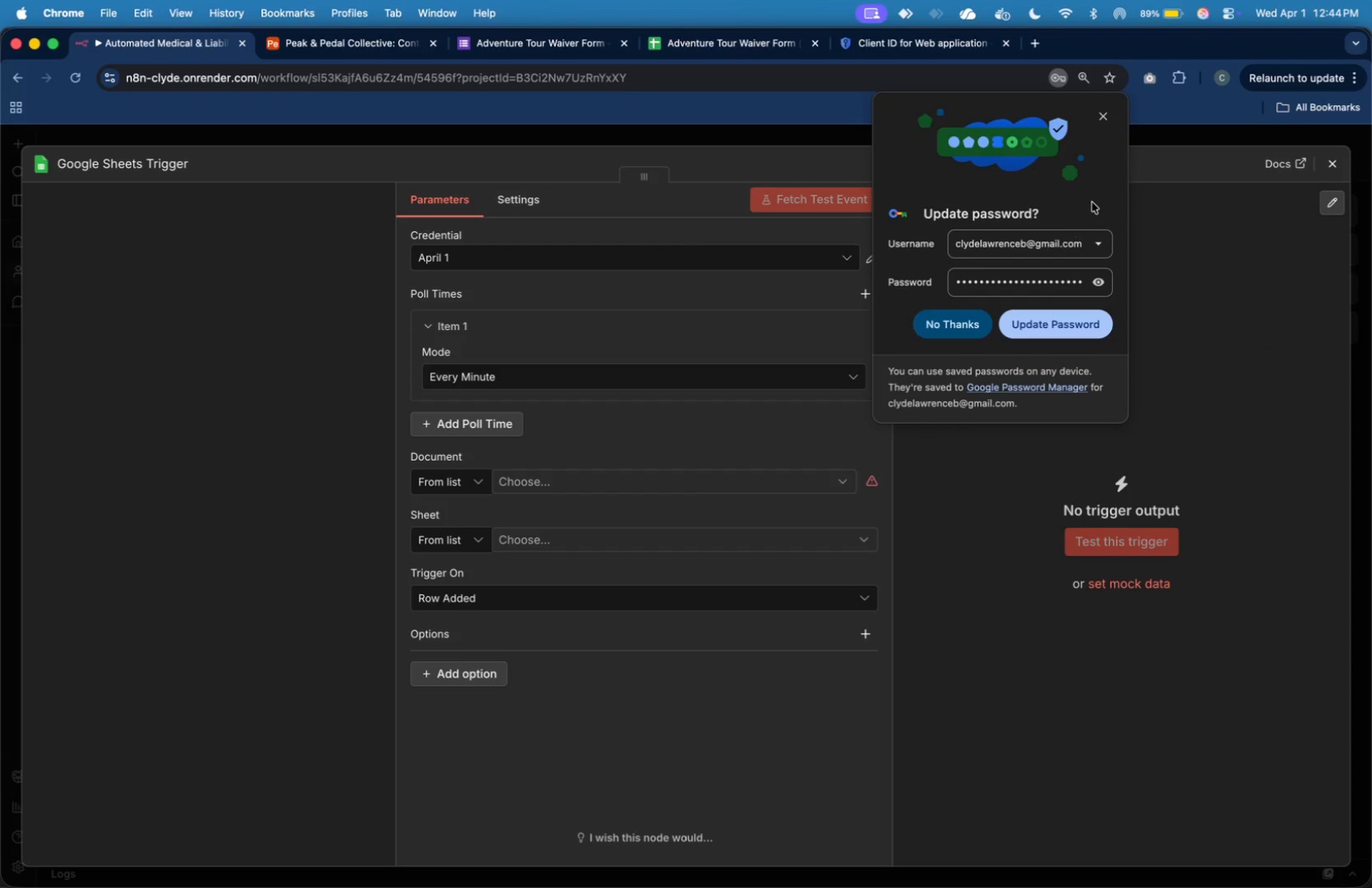 
left_click([1102, 116])
 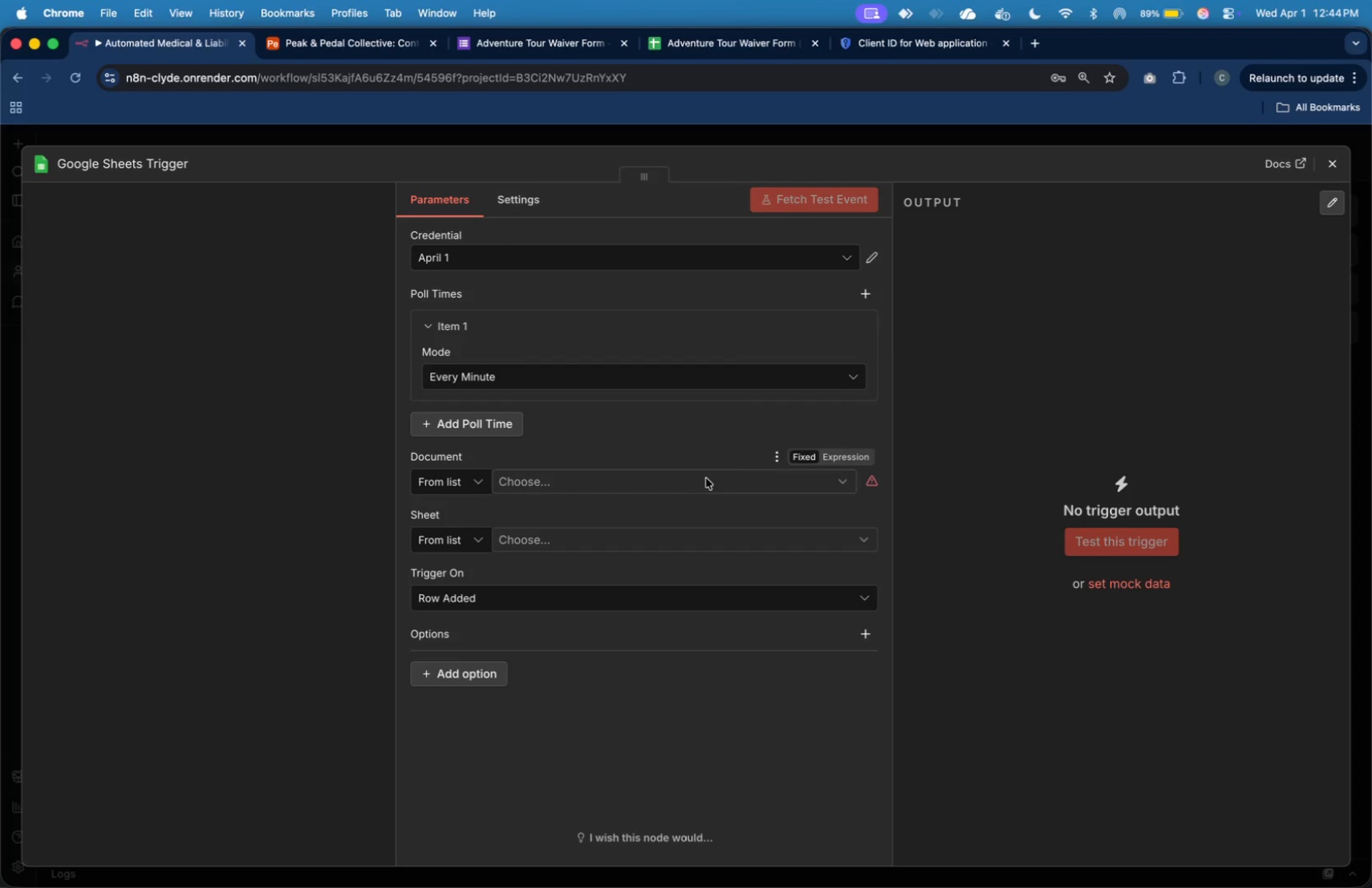 
left_click([706, 478])
 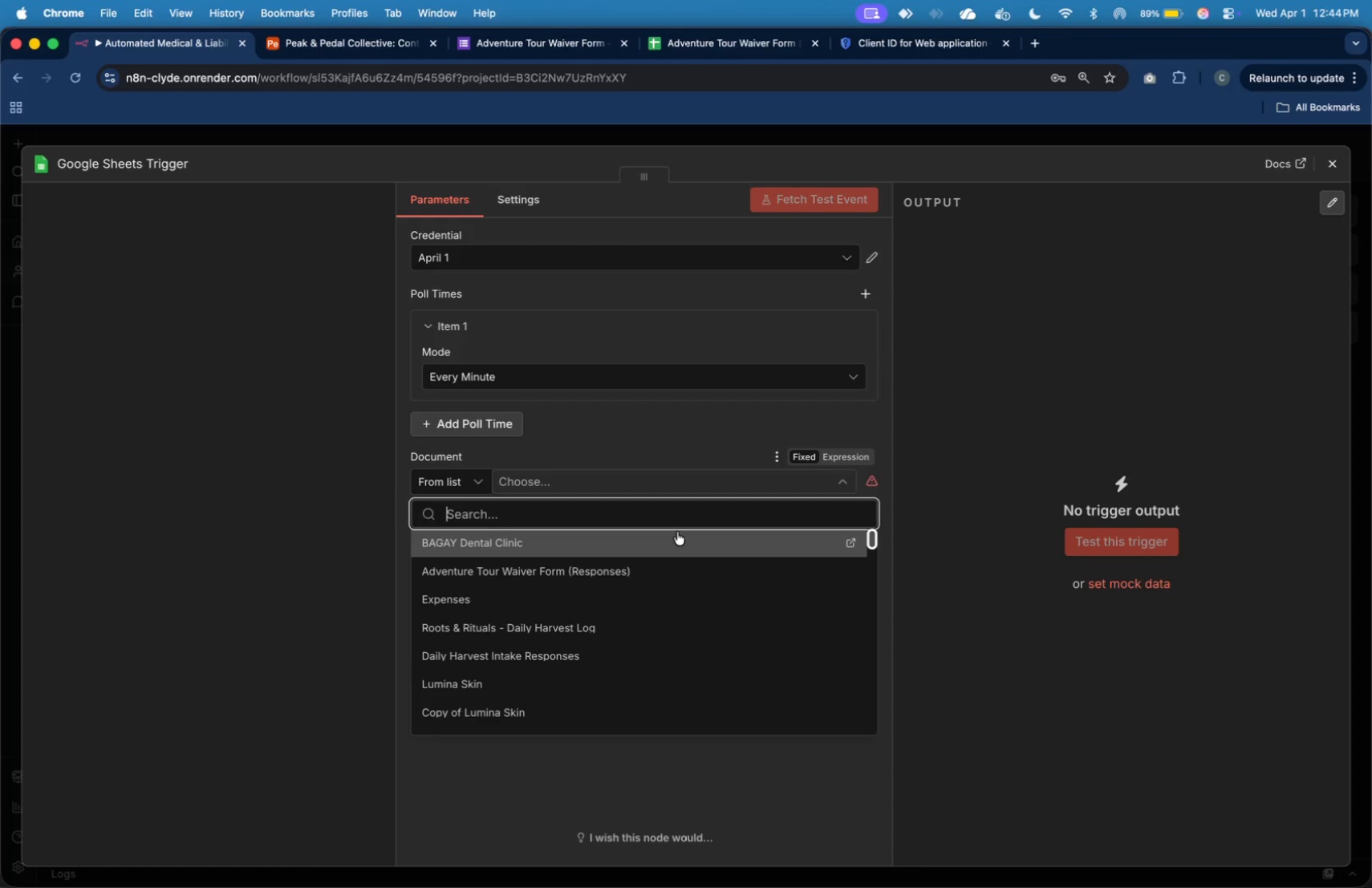 
left_click([660, 570])
 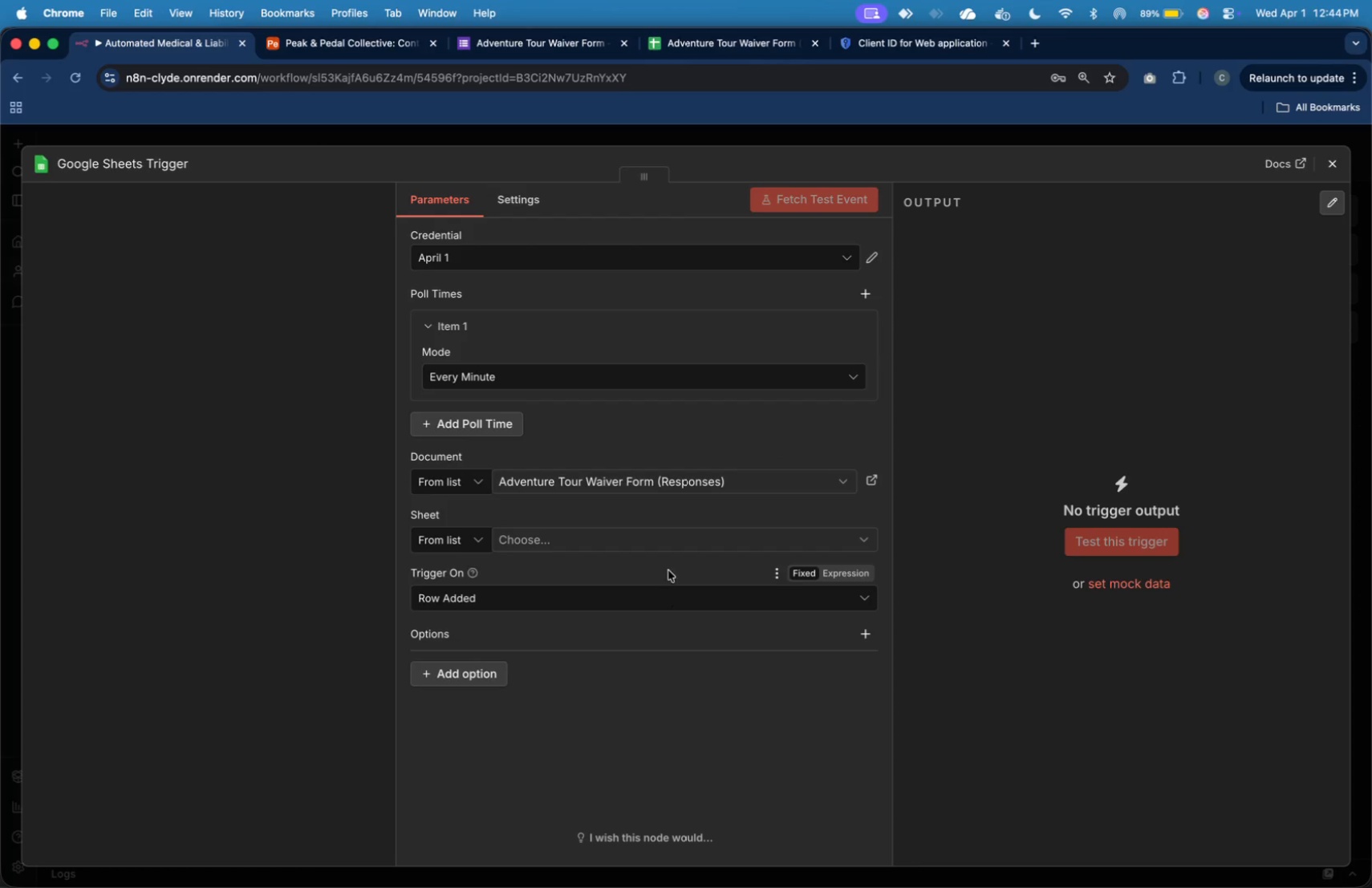 
left_click([668, 540])
 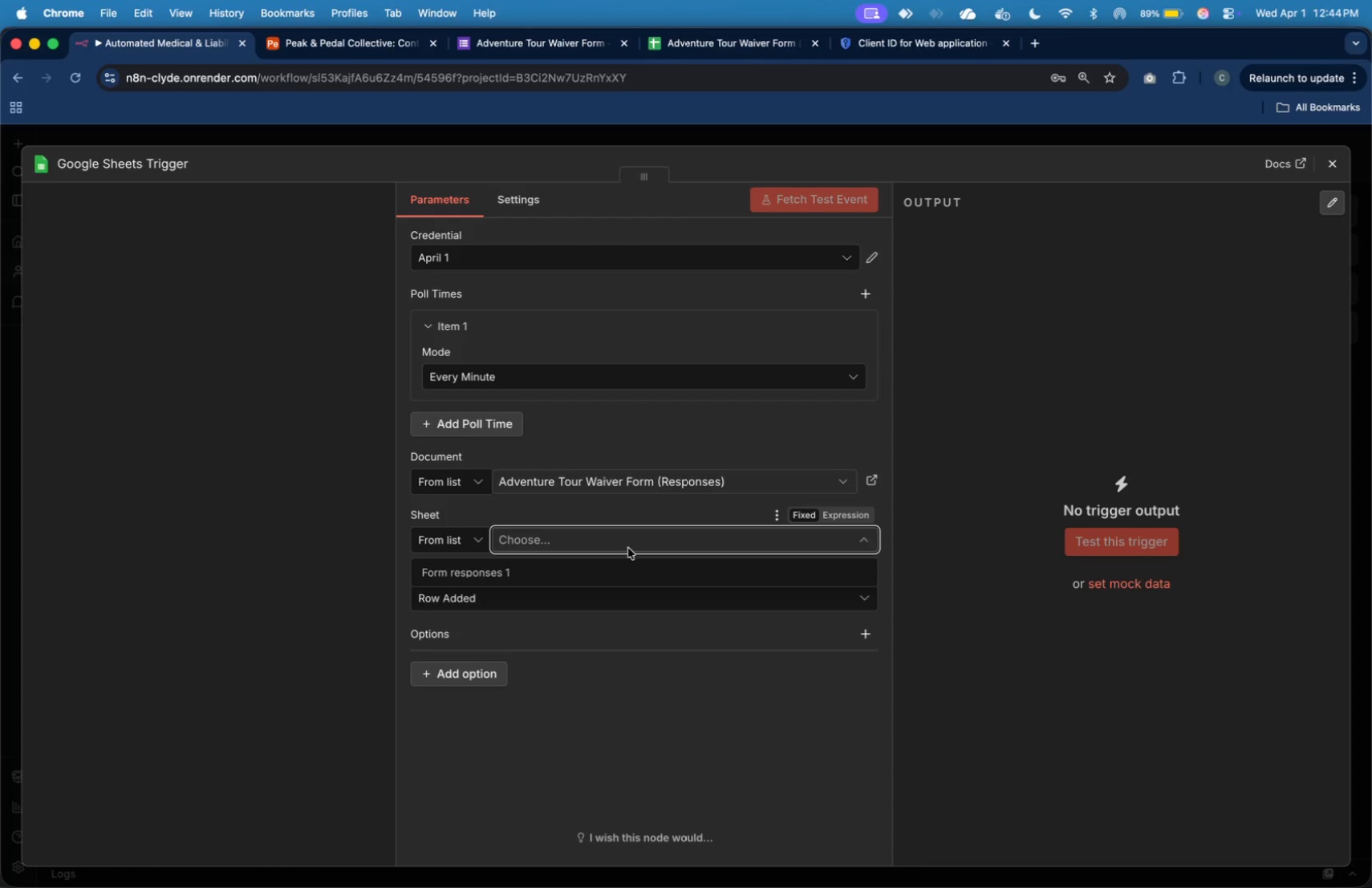 
left_click([632, 567])
 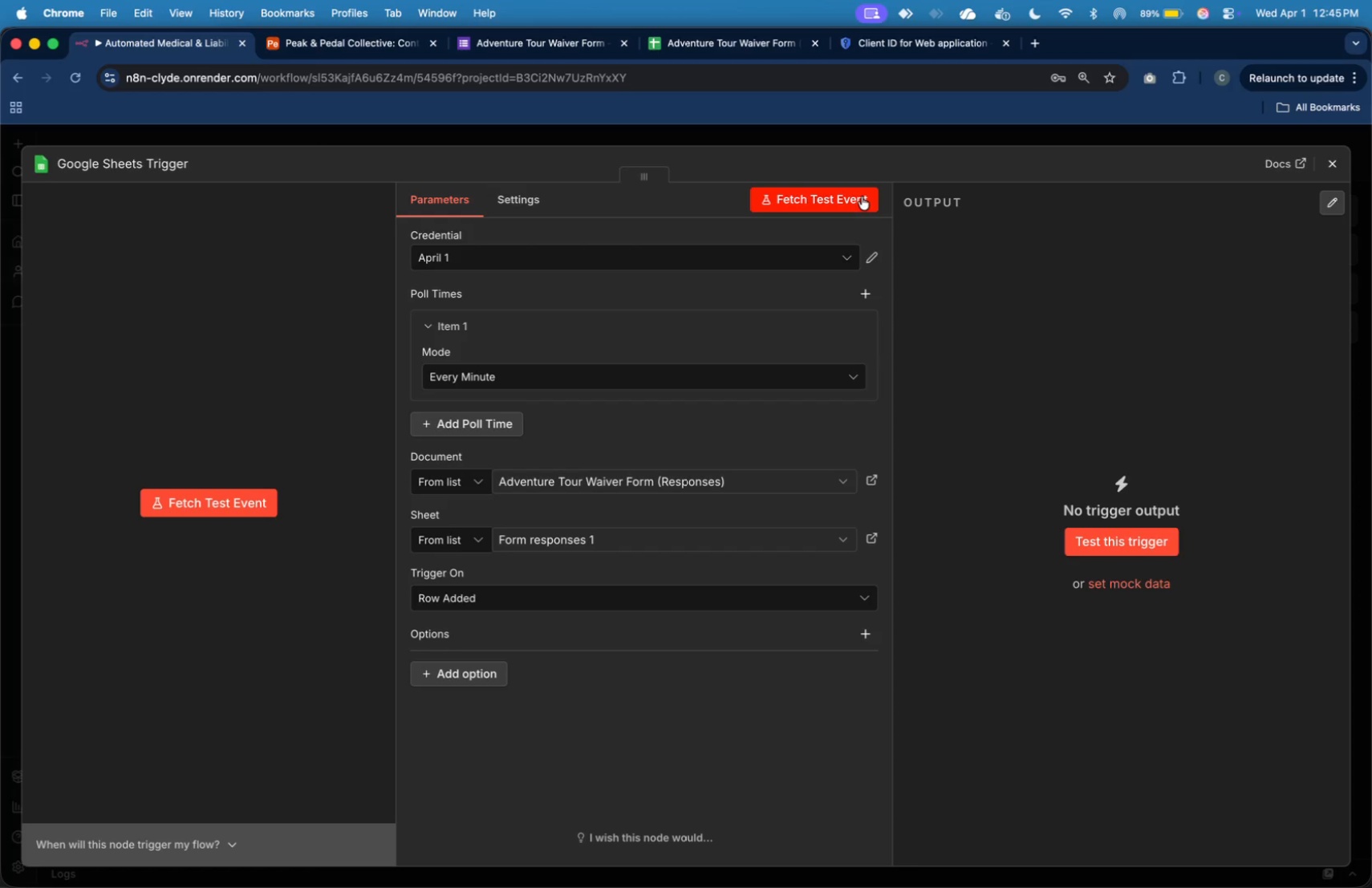 
wait(10.87)
 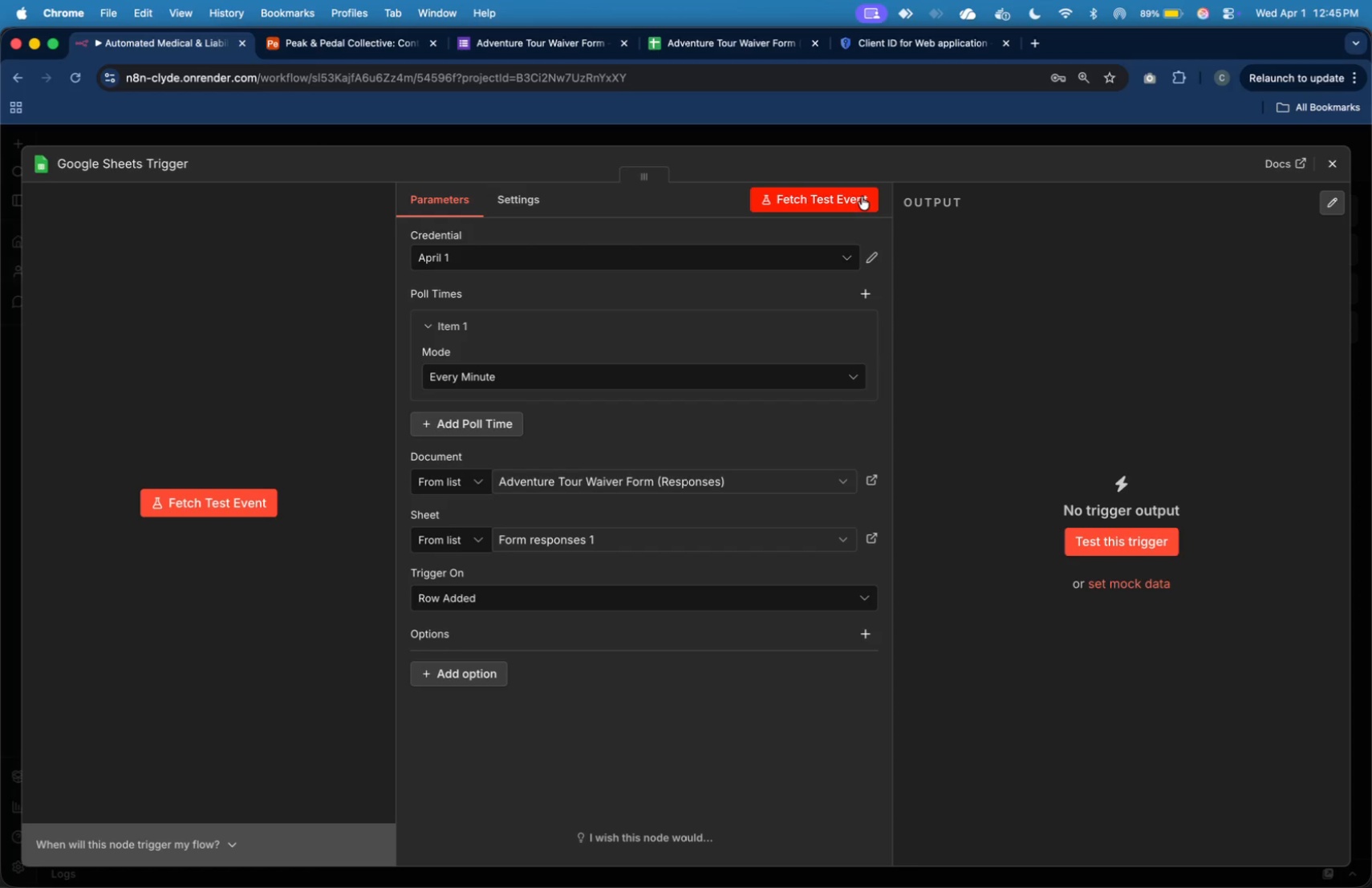 
left_click([347, 39])
 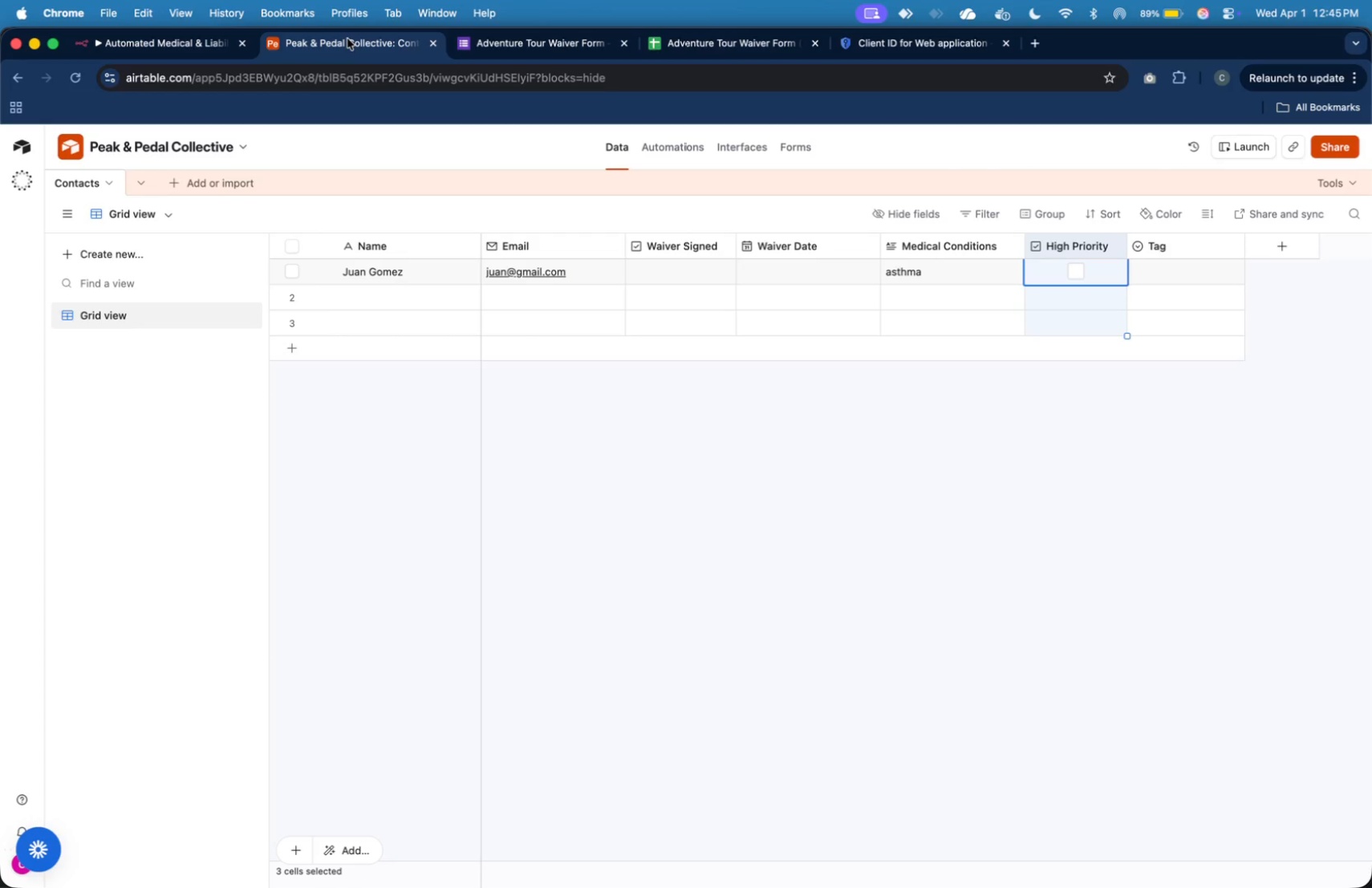 
wait(7.15)
 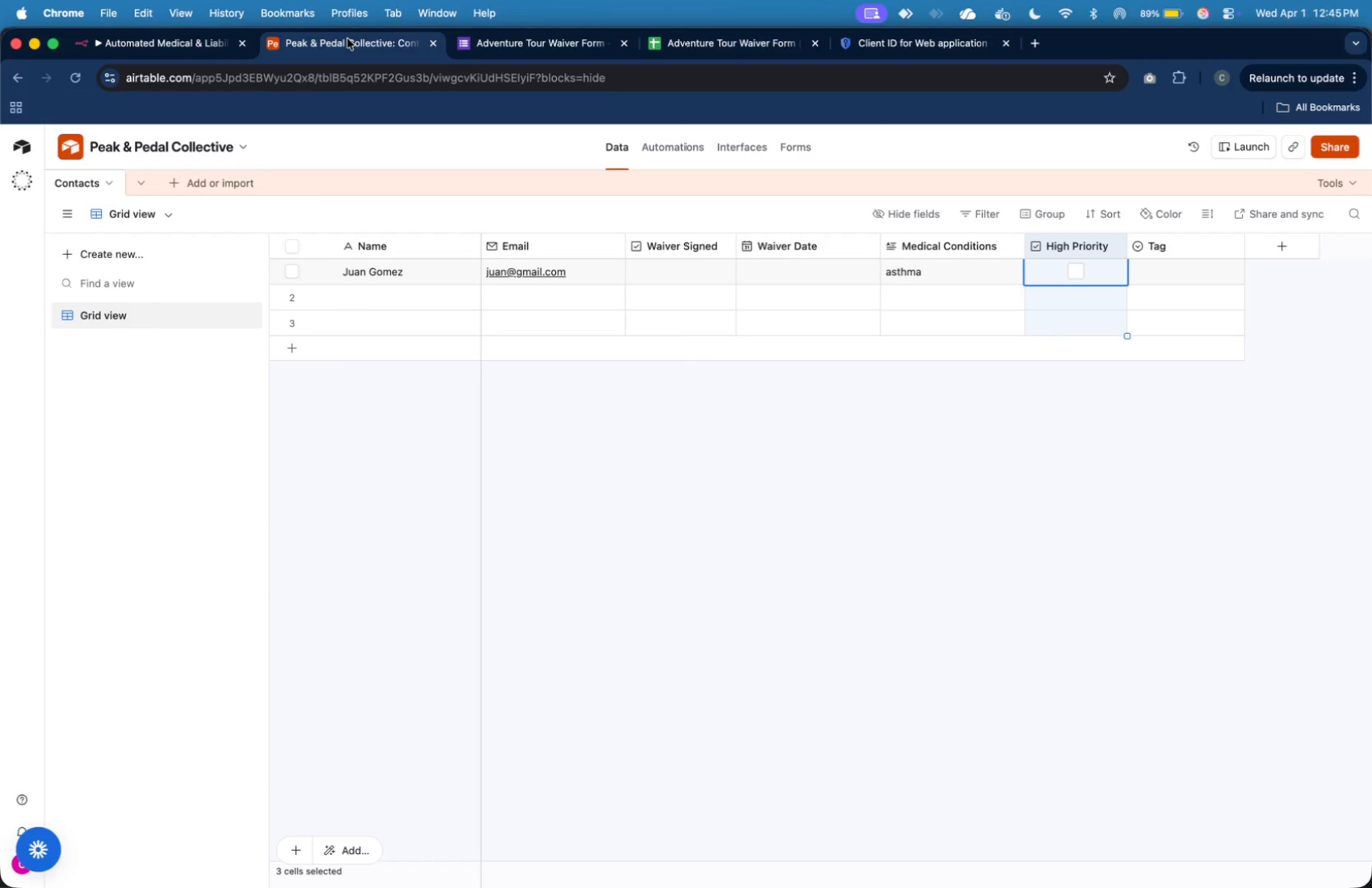 
mouse_move([213, 45])
 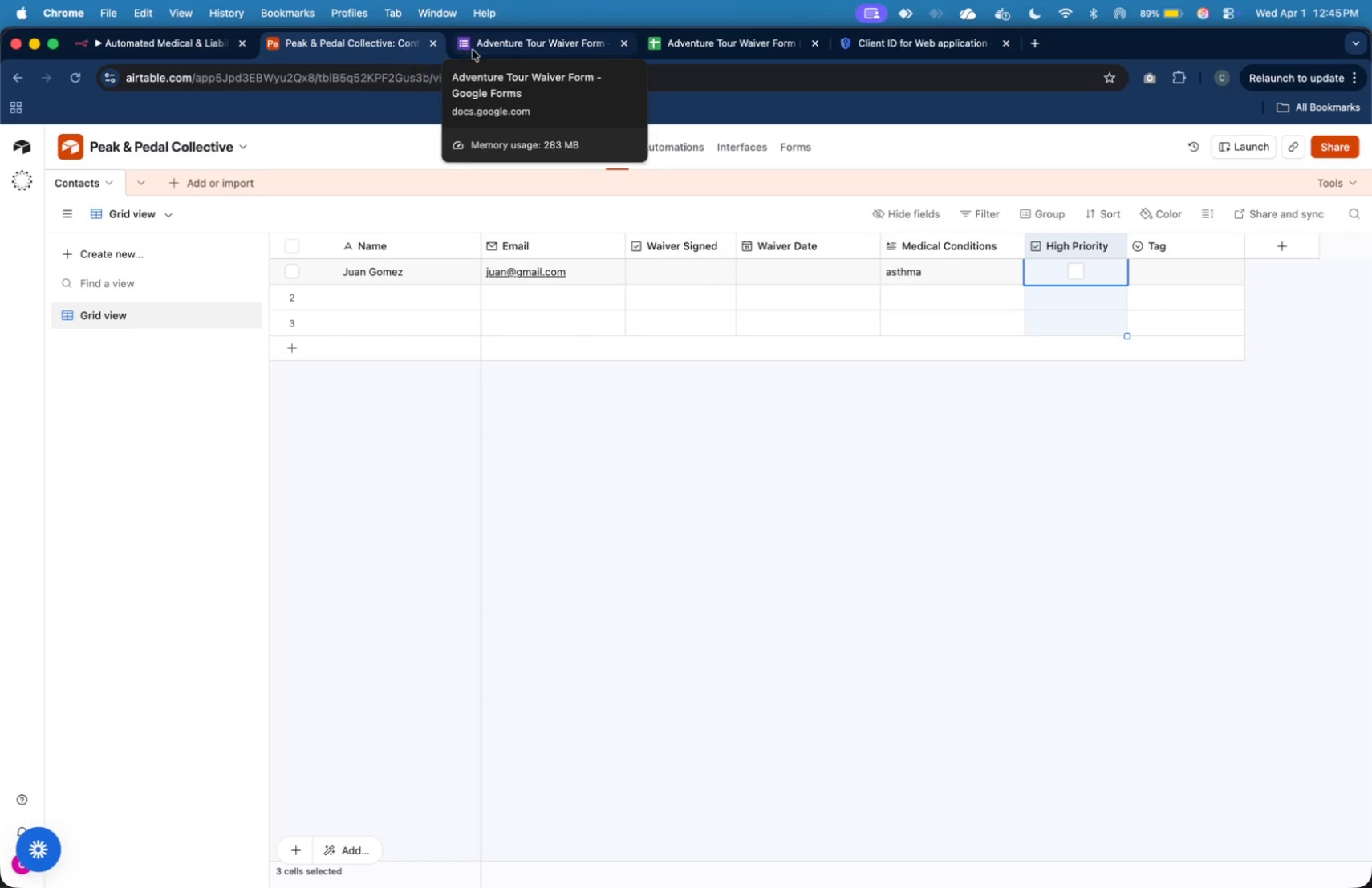 
left_click([510, 40])
 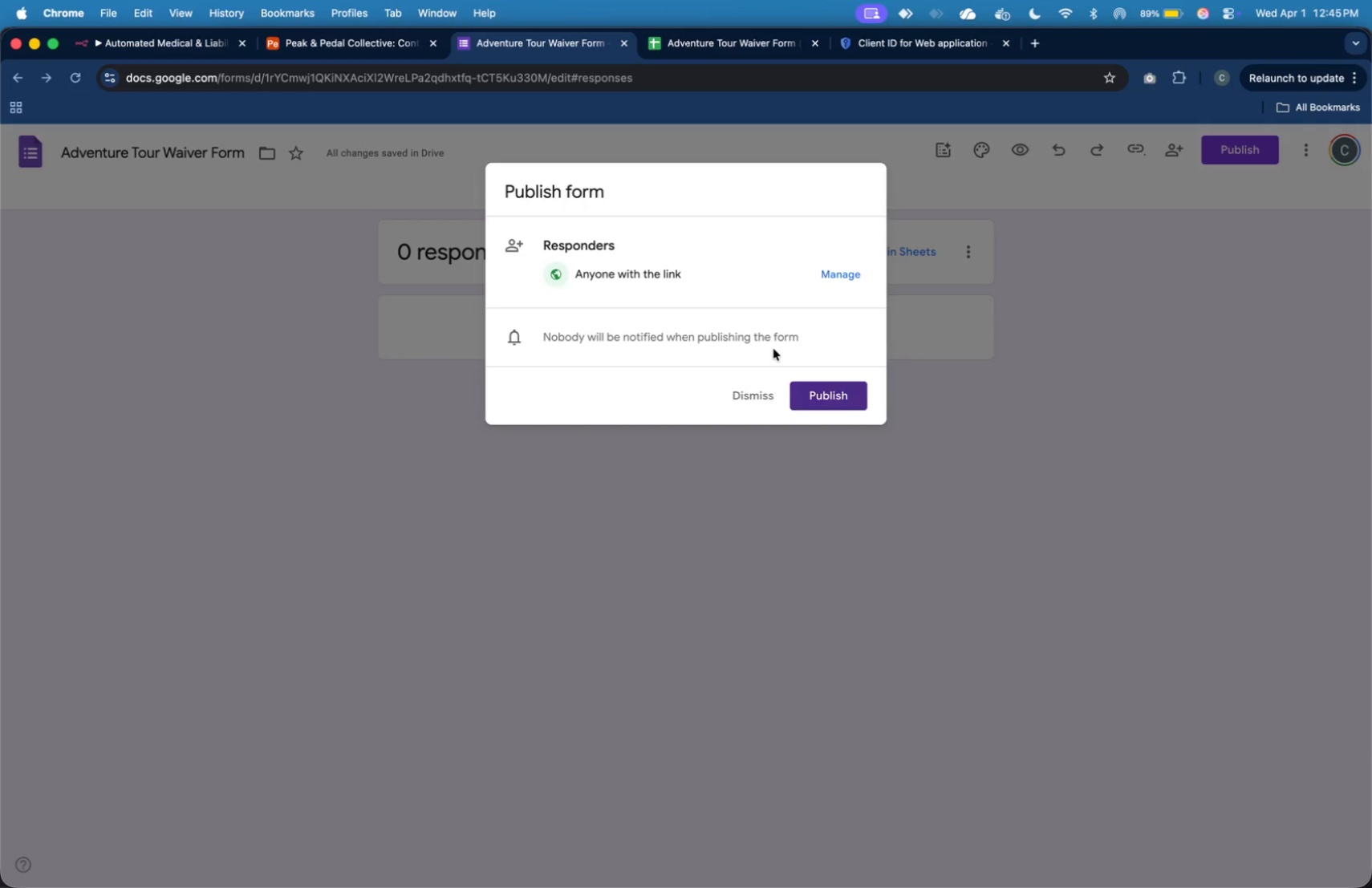 
wait(7.14)
 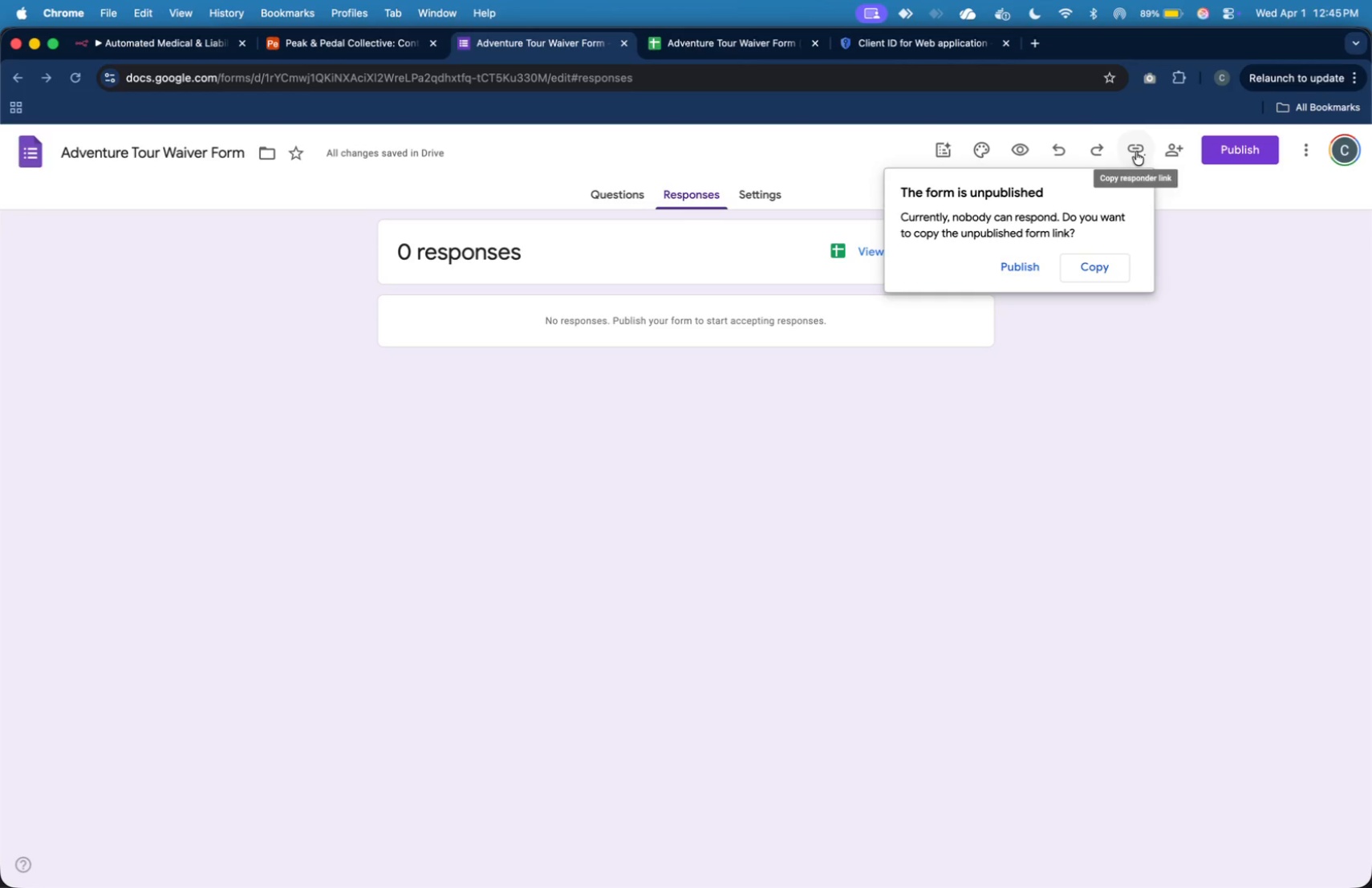 
left_click([817, 399])
 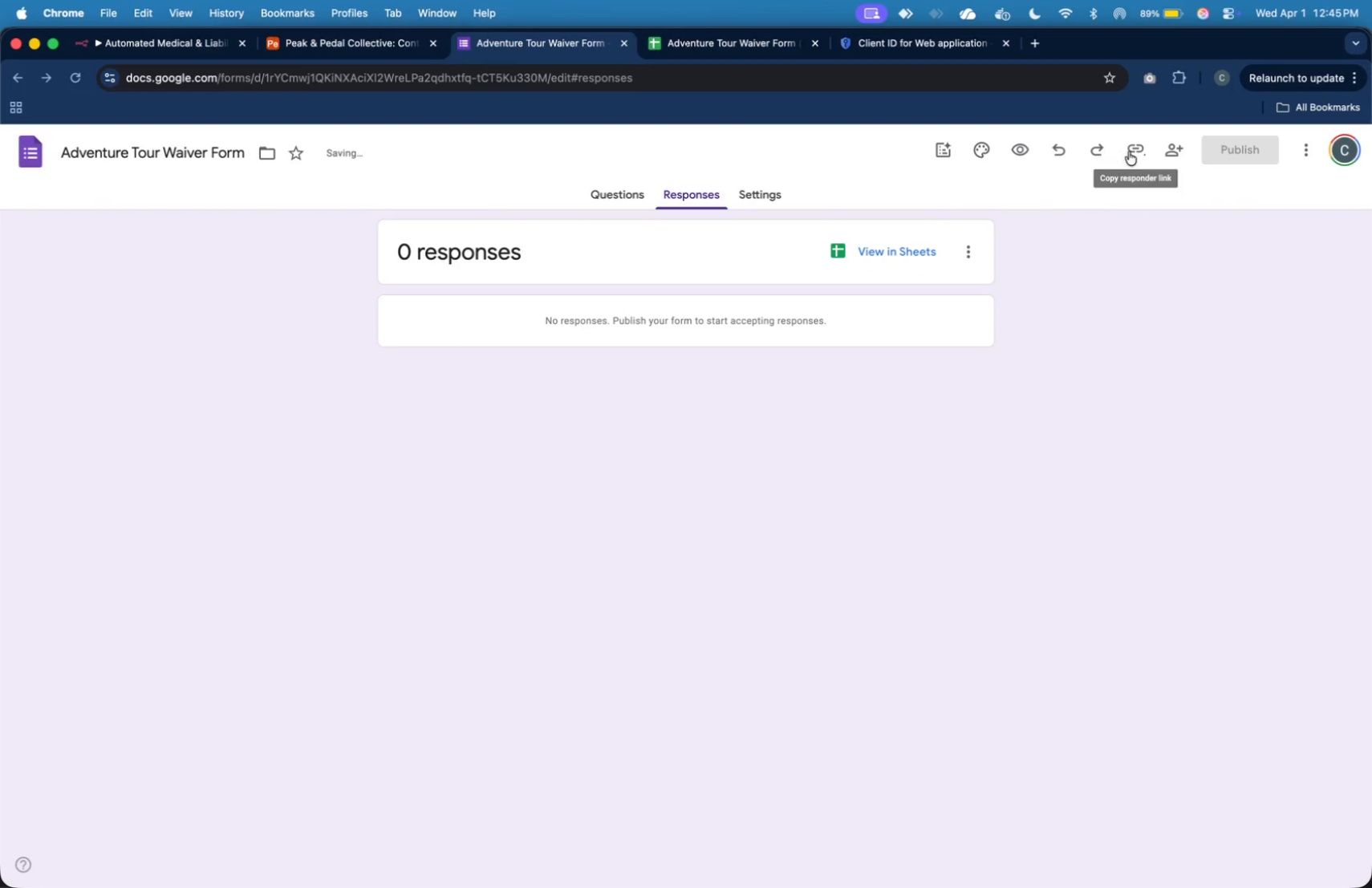 
left_click([1130, 151])
 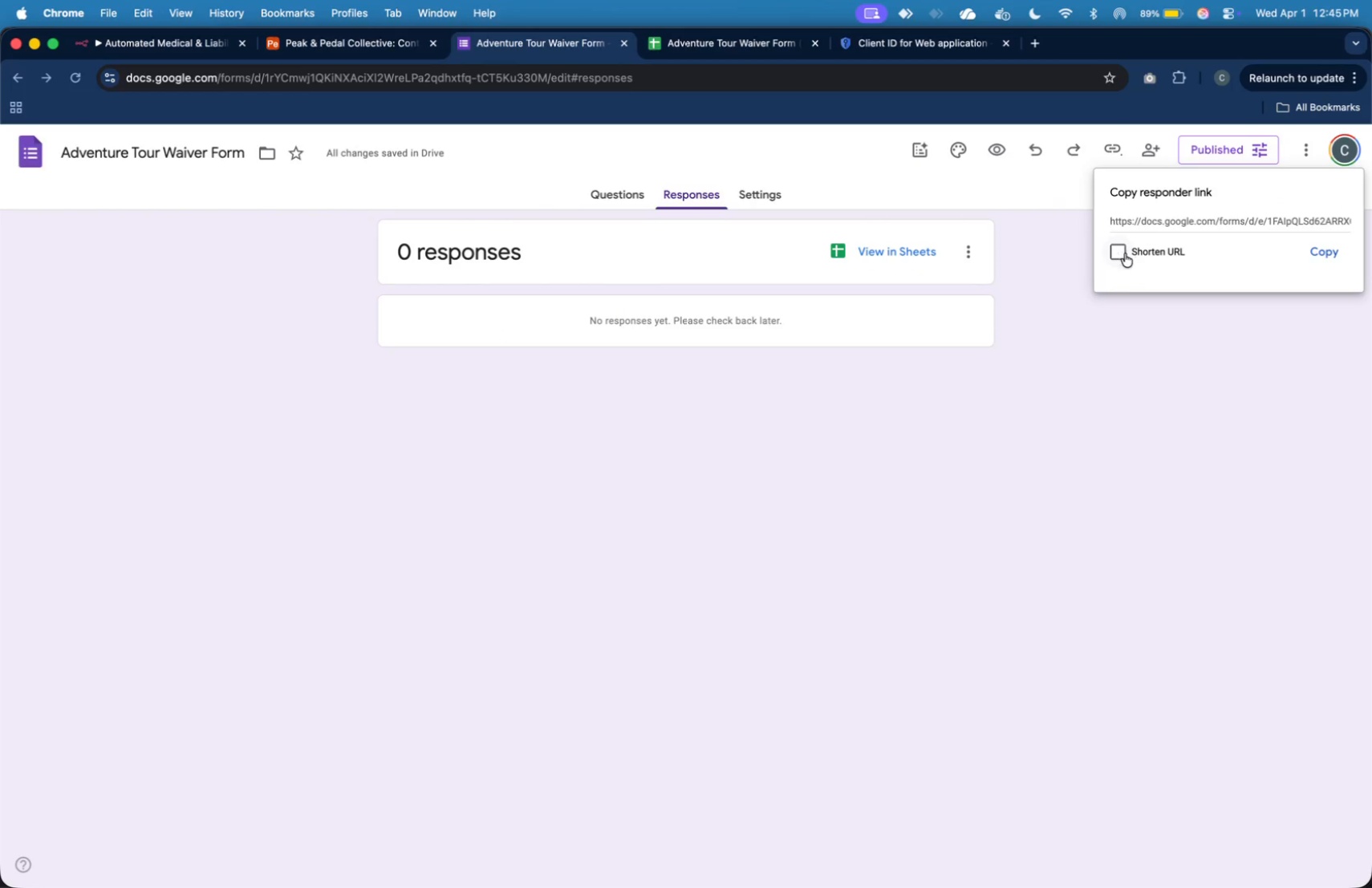 
left_click([1125, 253])
 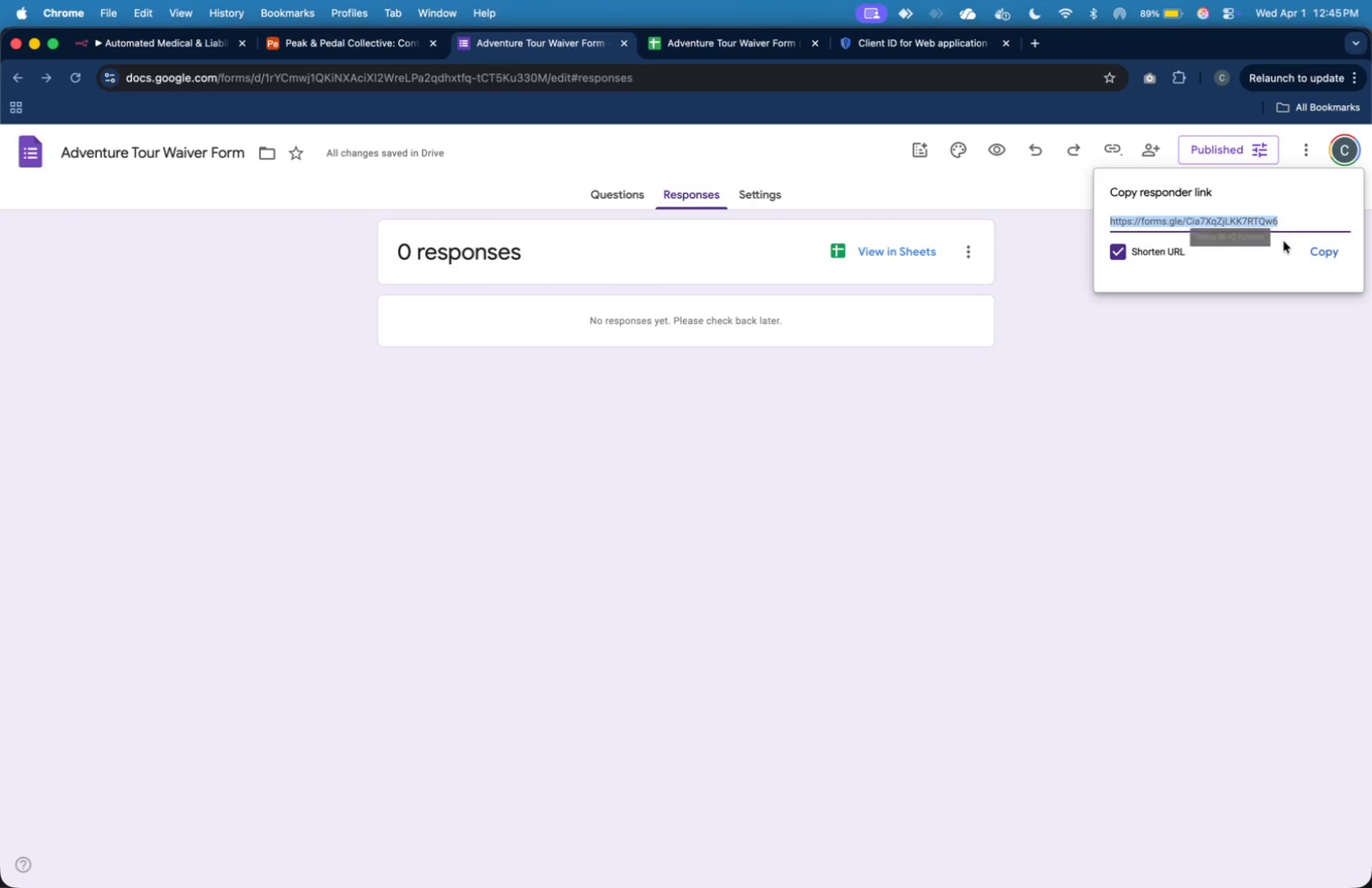 
left_click([1334, 259])
 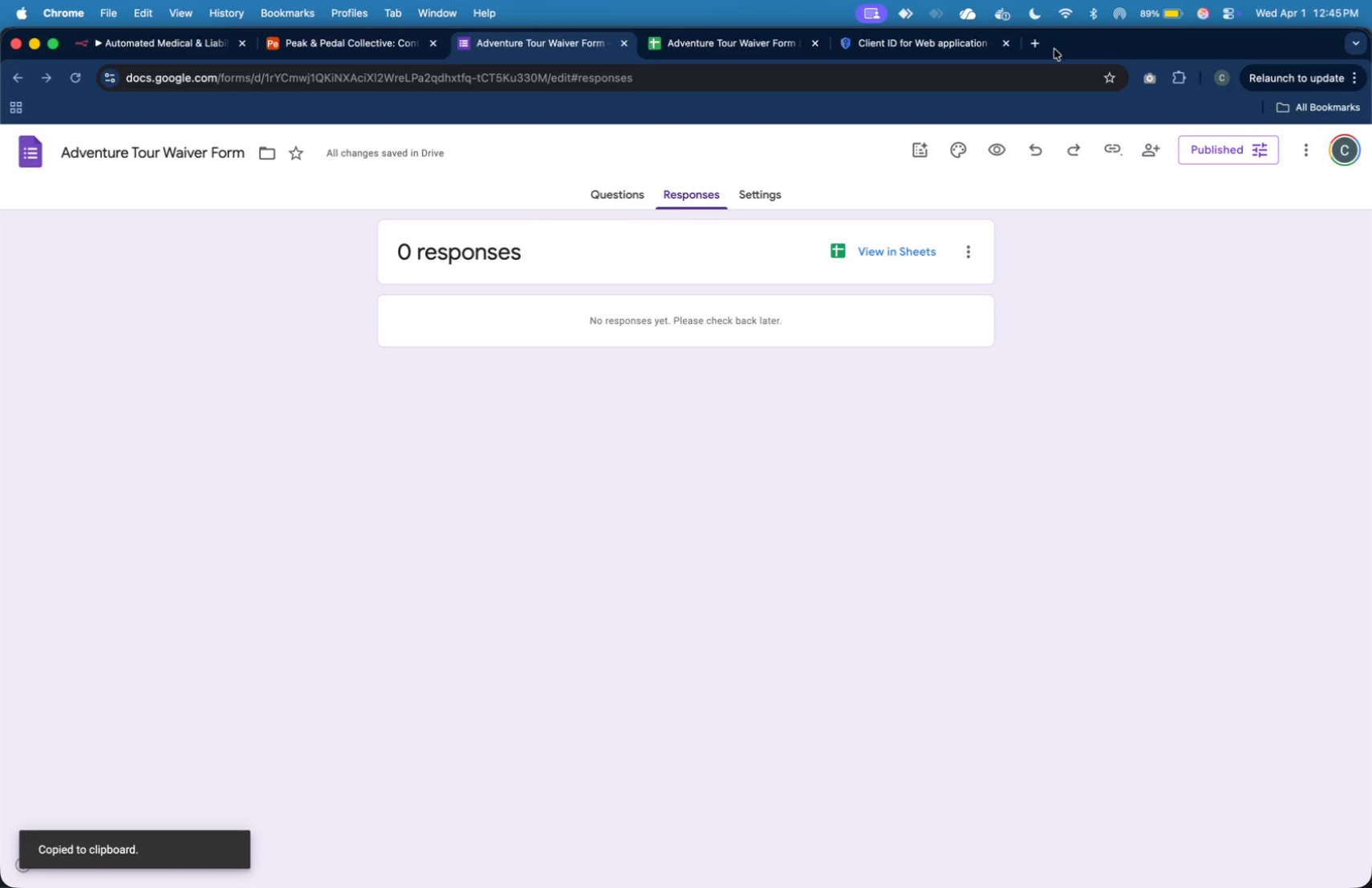 
left_click([1037, 47])
 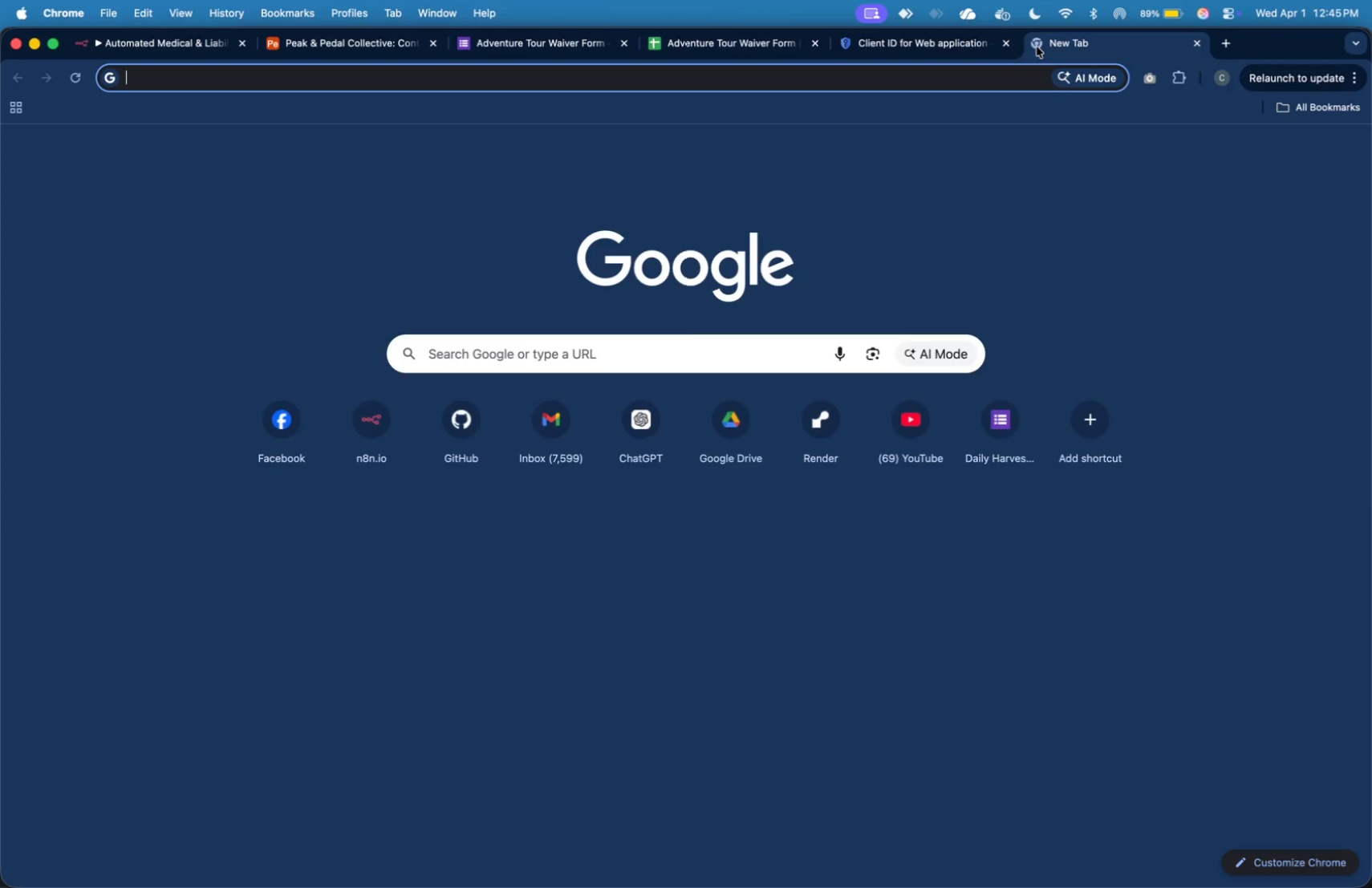 
key(Meta+V)
 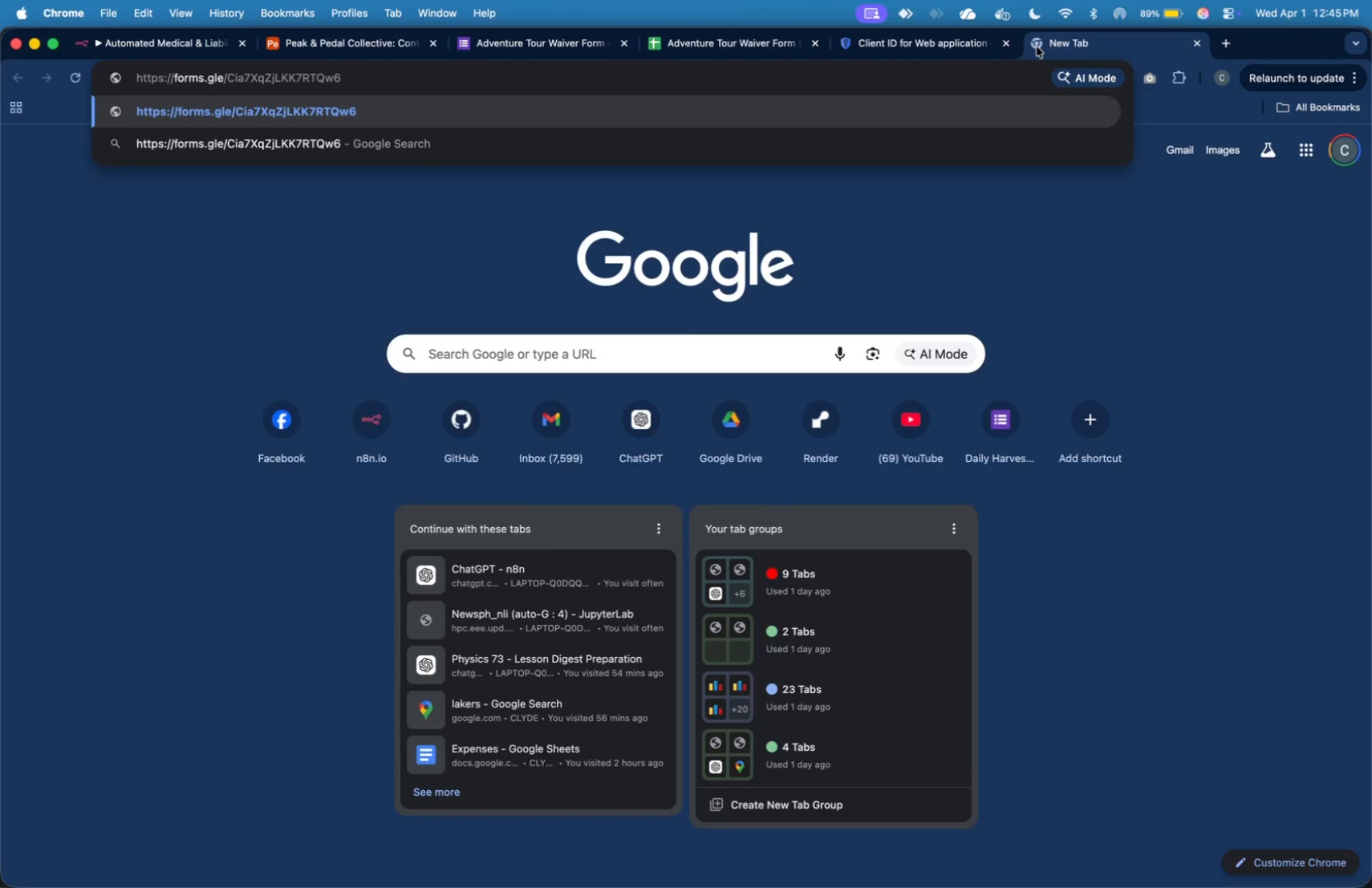 
key(Enter)
 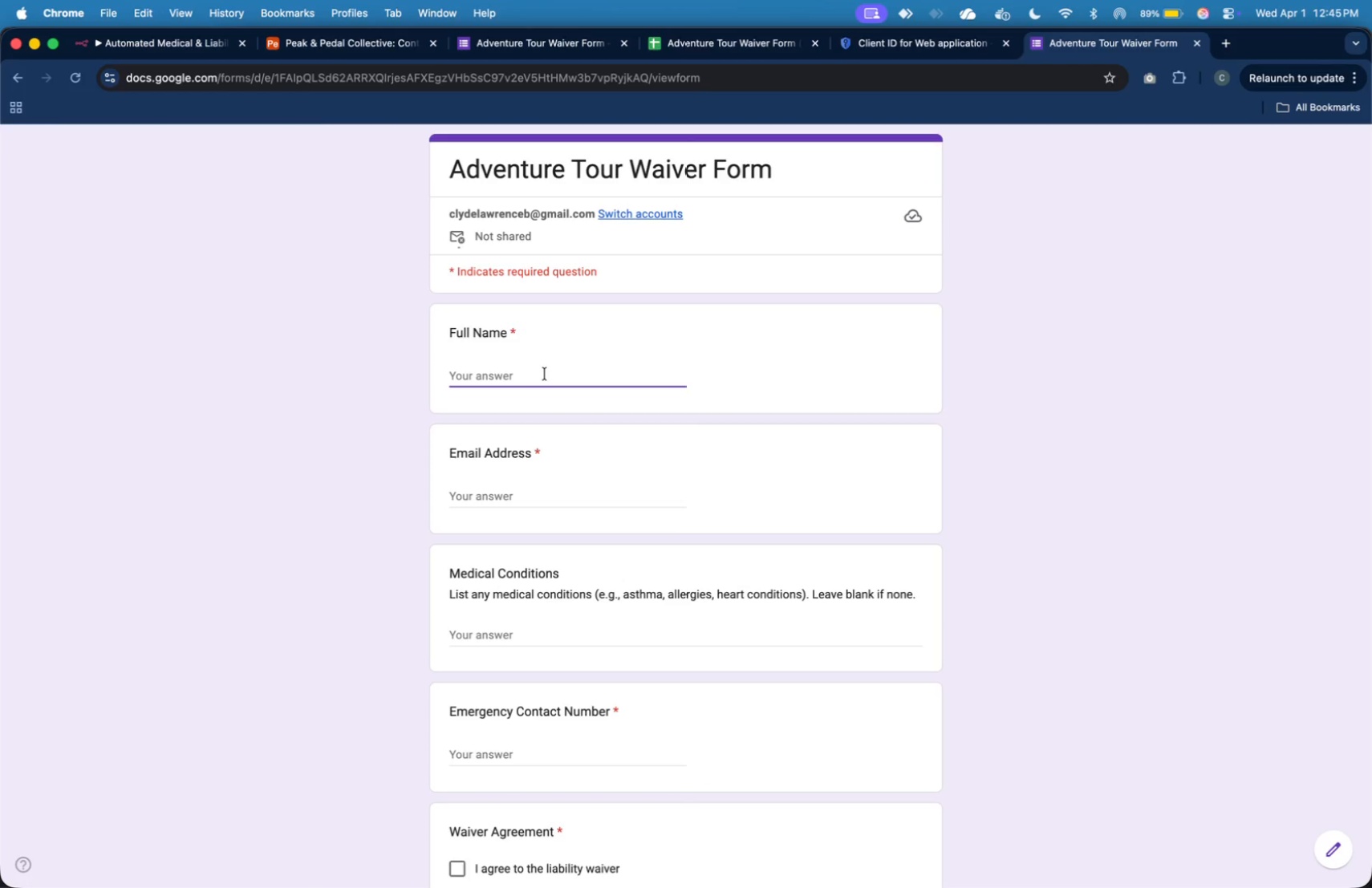 
type(Juan )
 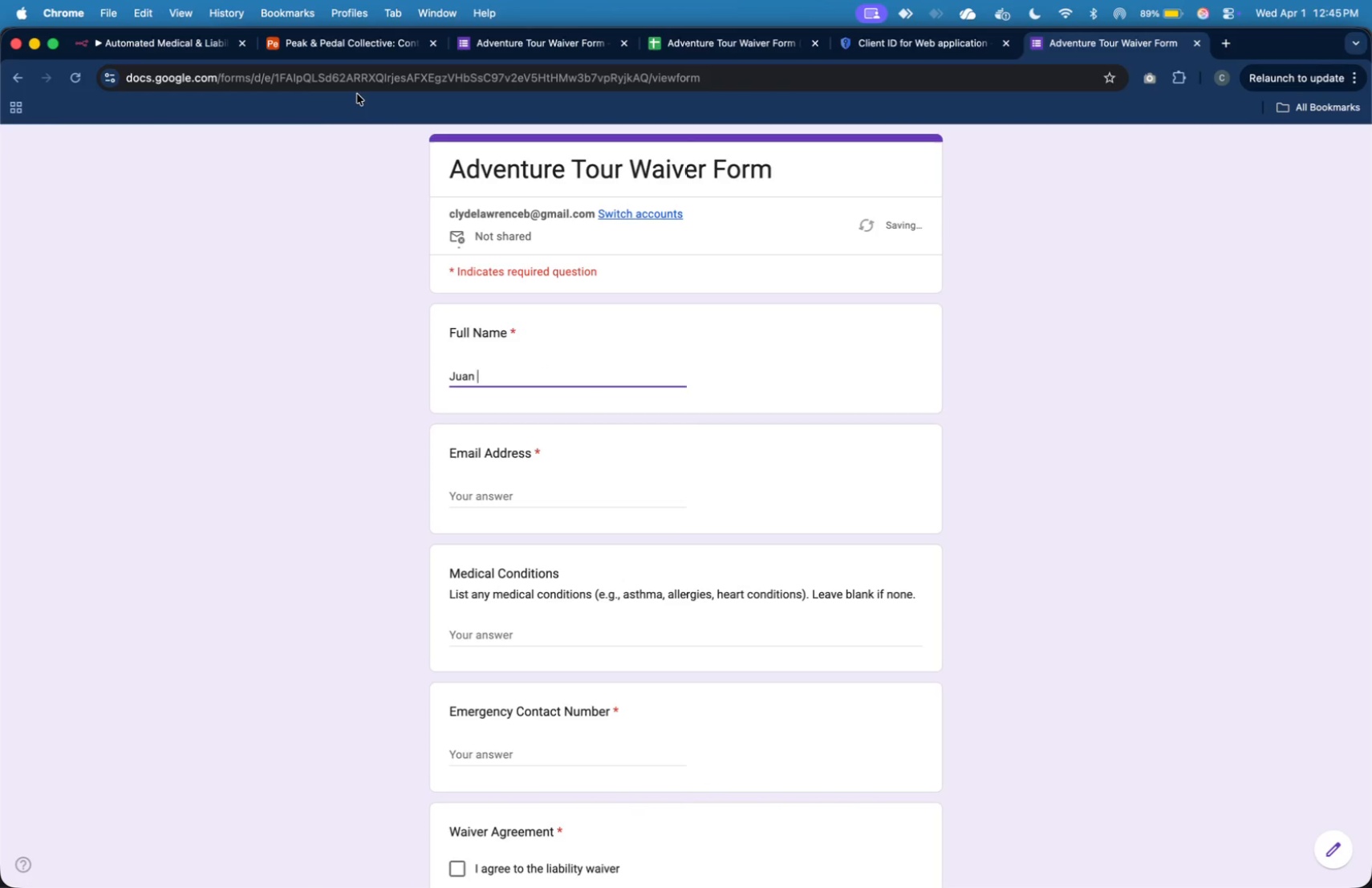 
left_click([367, 38])
 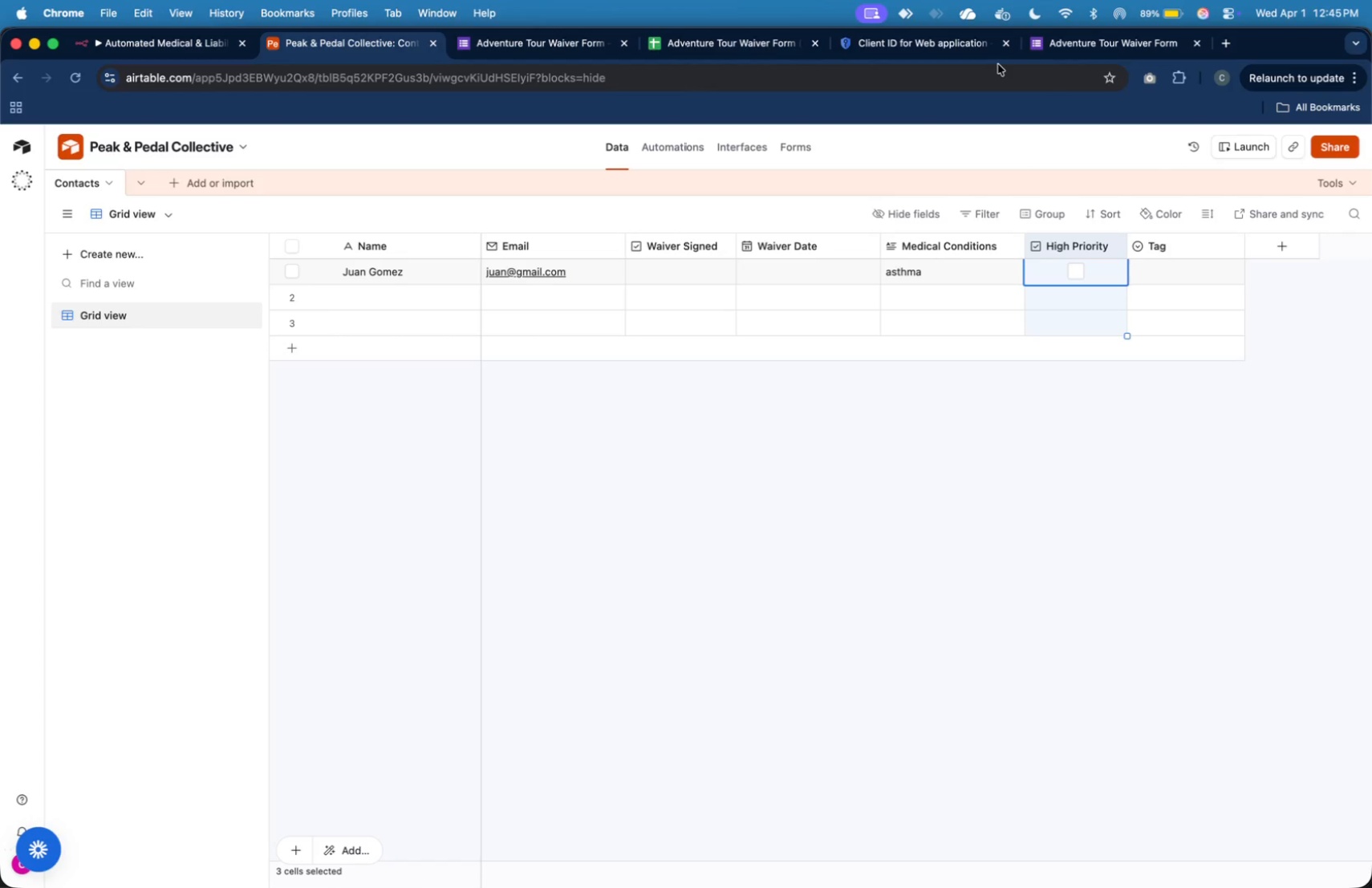 
left_click([1050, 48])
 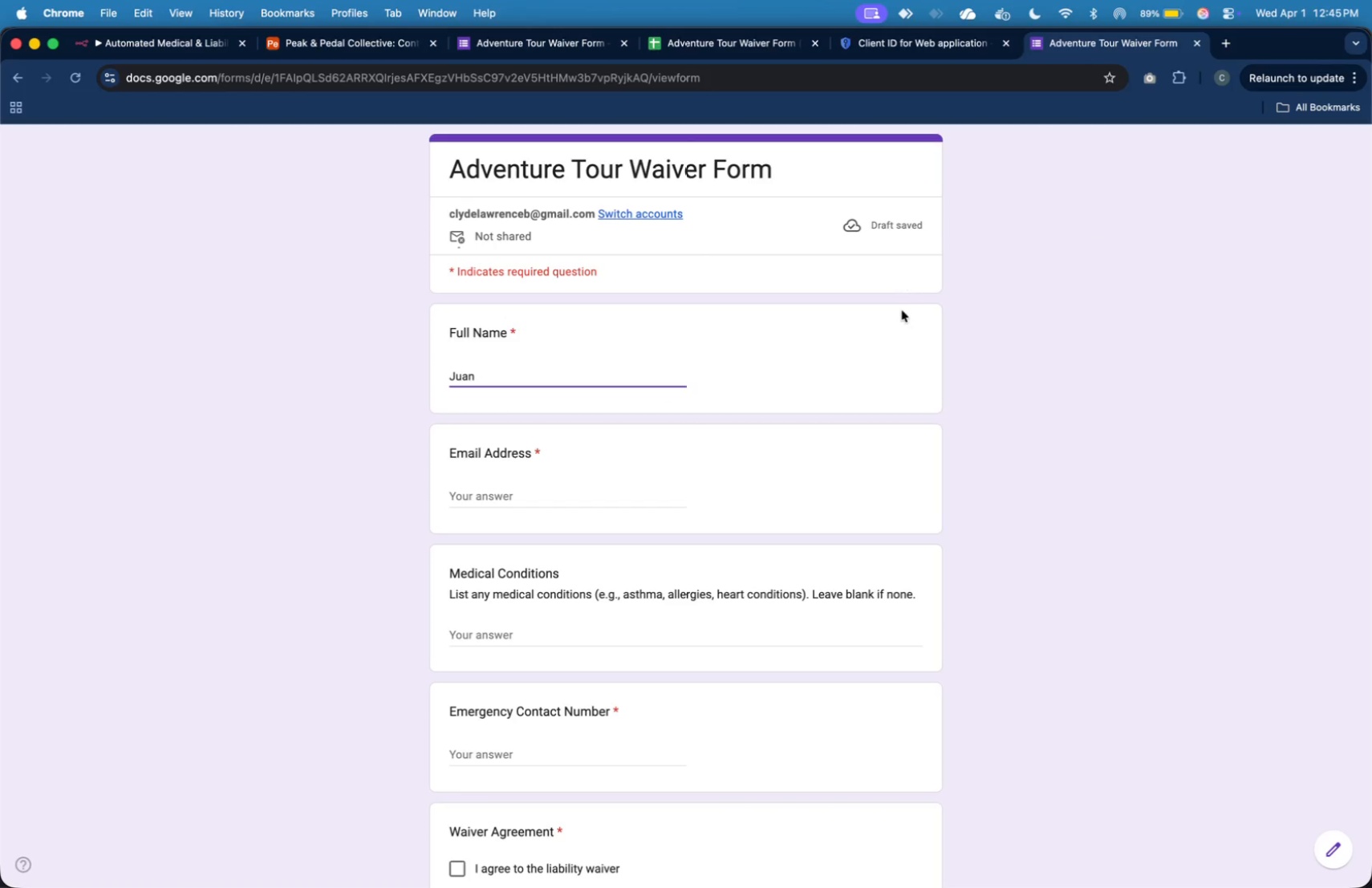 
type(Gomz)
key(Backspace)
type(ez)
 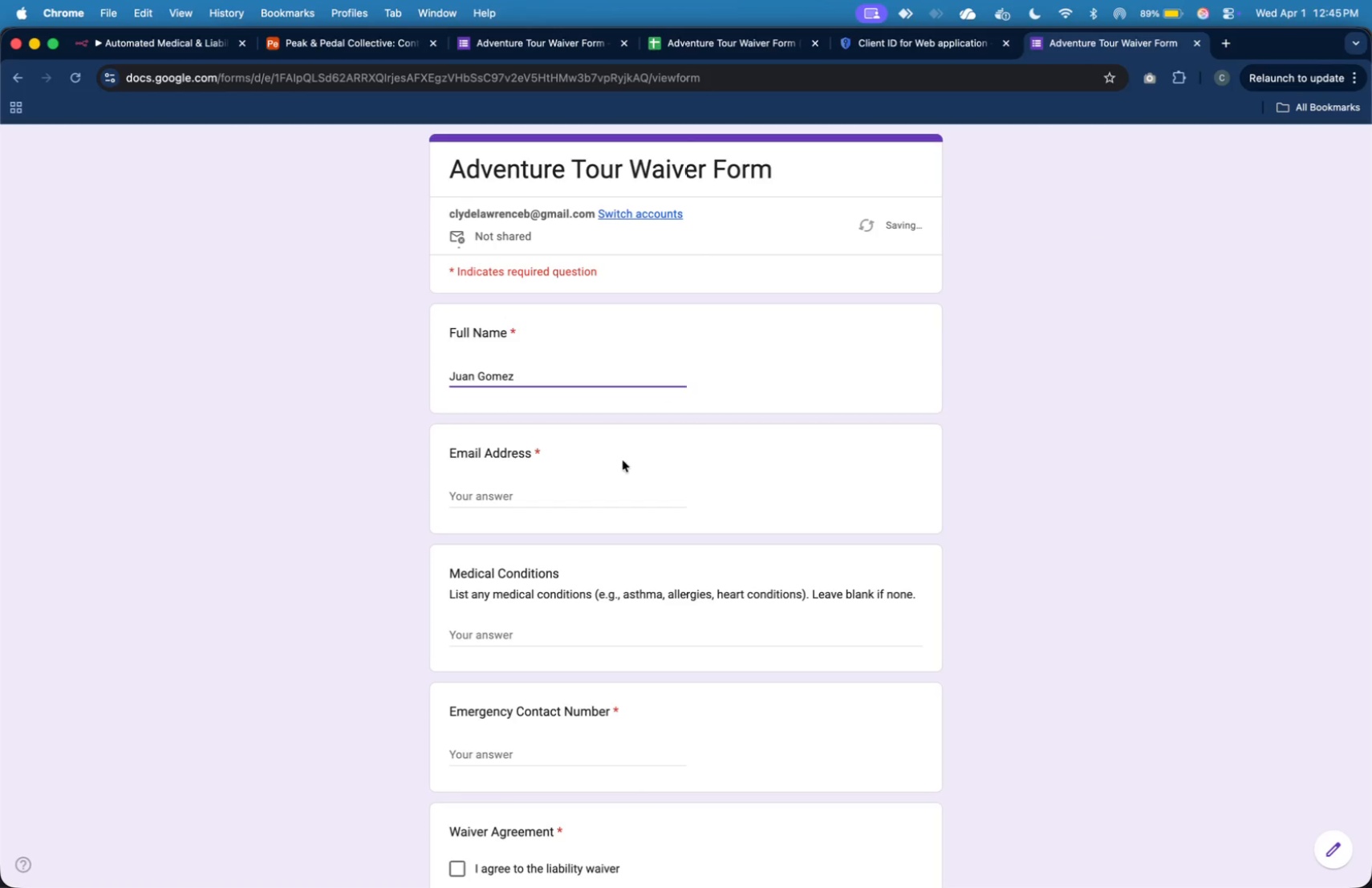 
left_click([596, 501])
 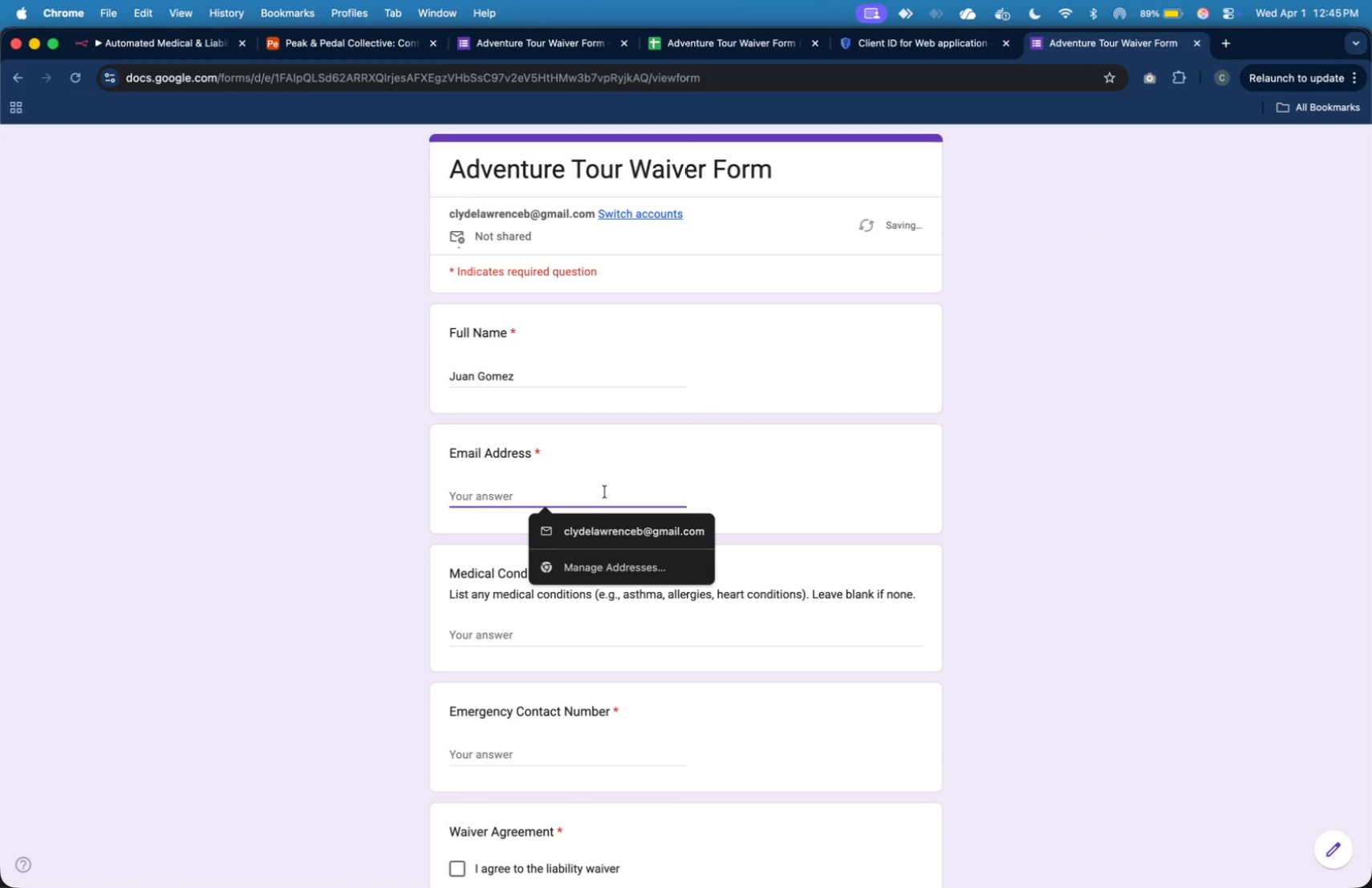 
type(jaun)
key(Backspace)
key(Backspace)
key(Backspace)
type(uan@gmail.com)
 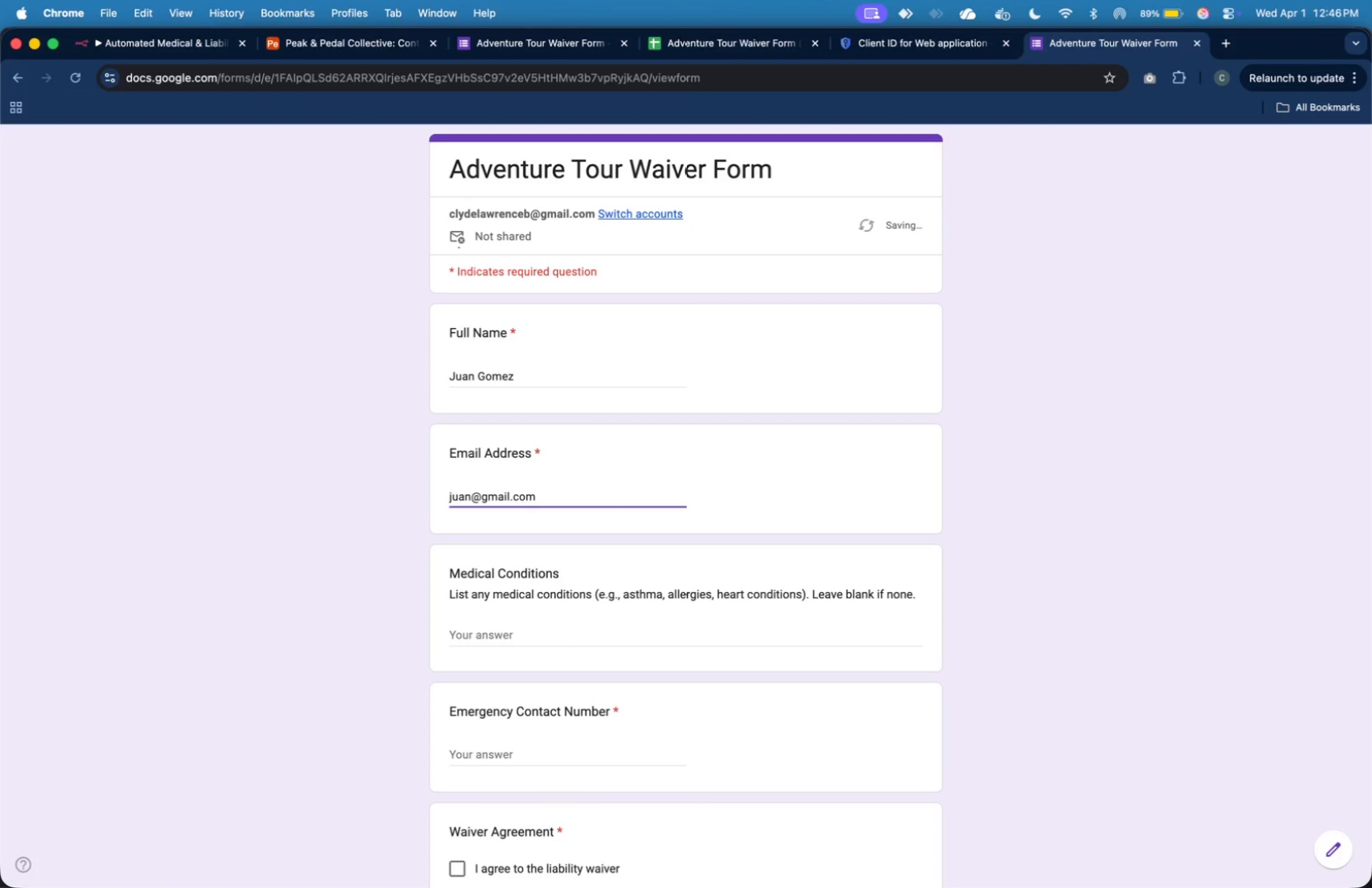 
wait(5.01)
 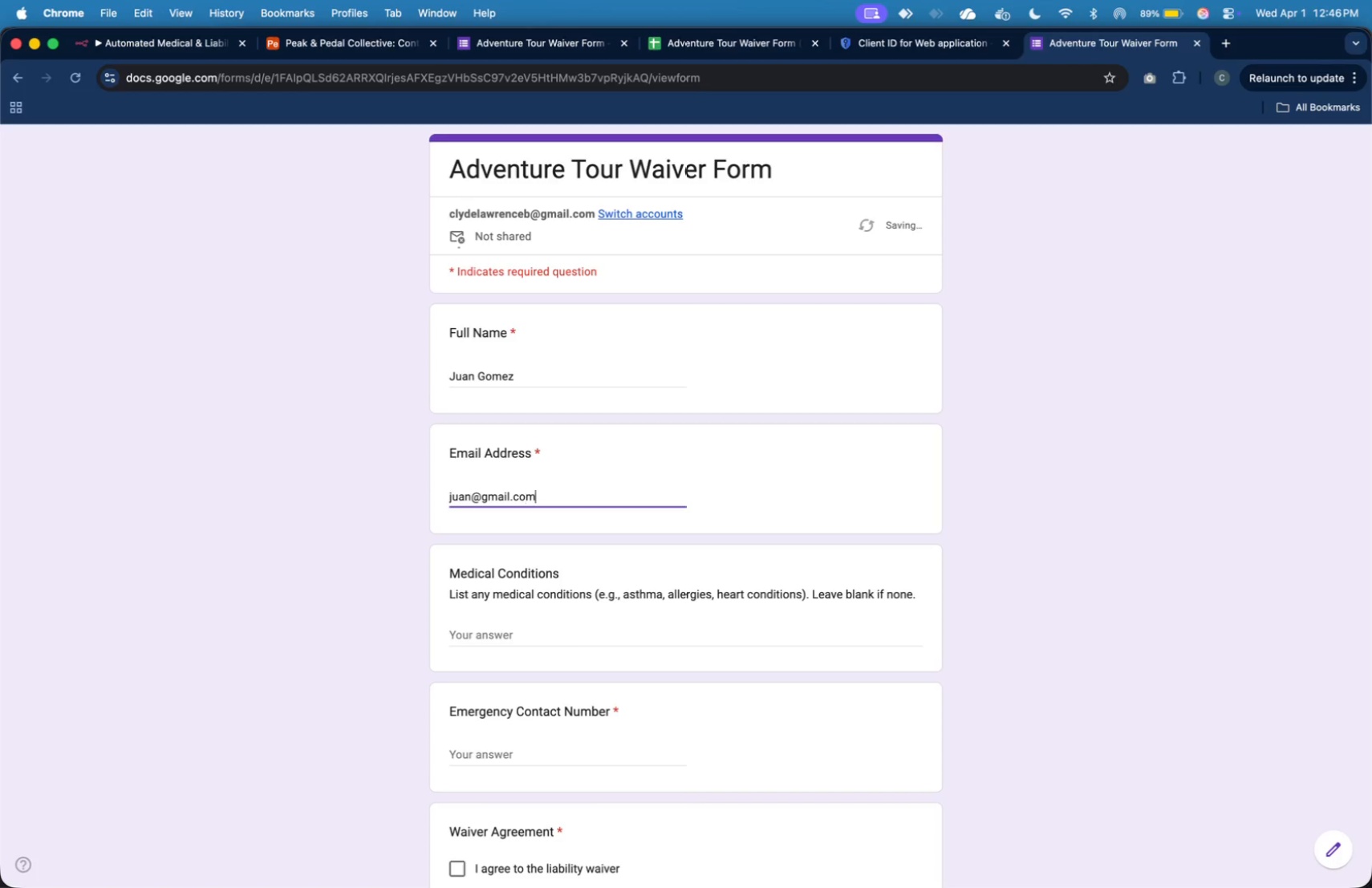 
left_click([565, 639])
 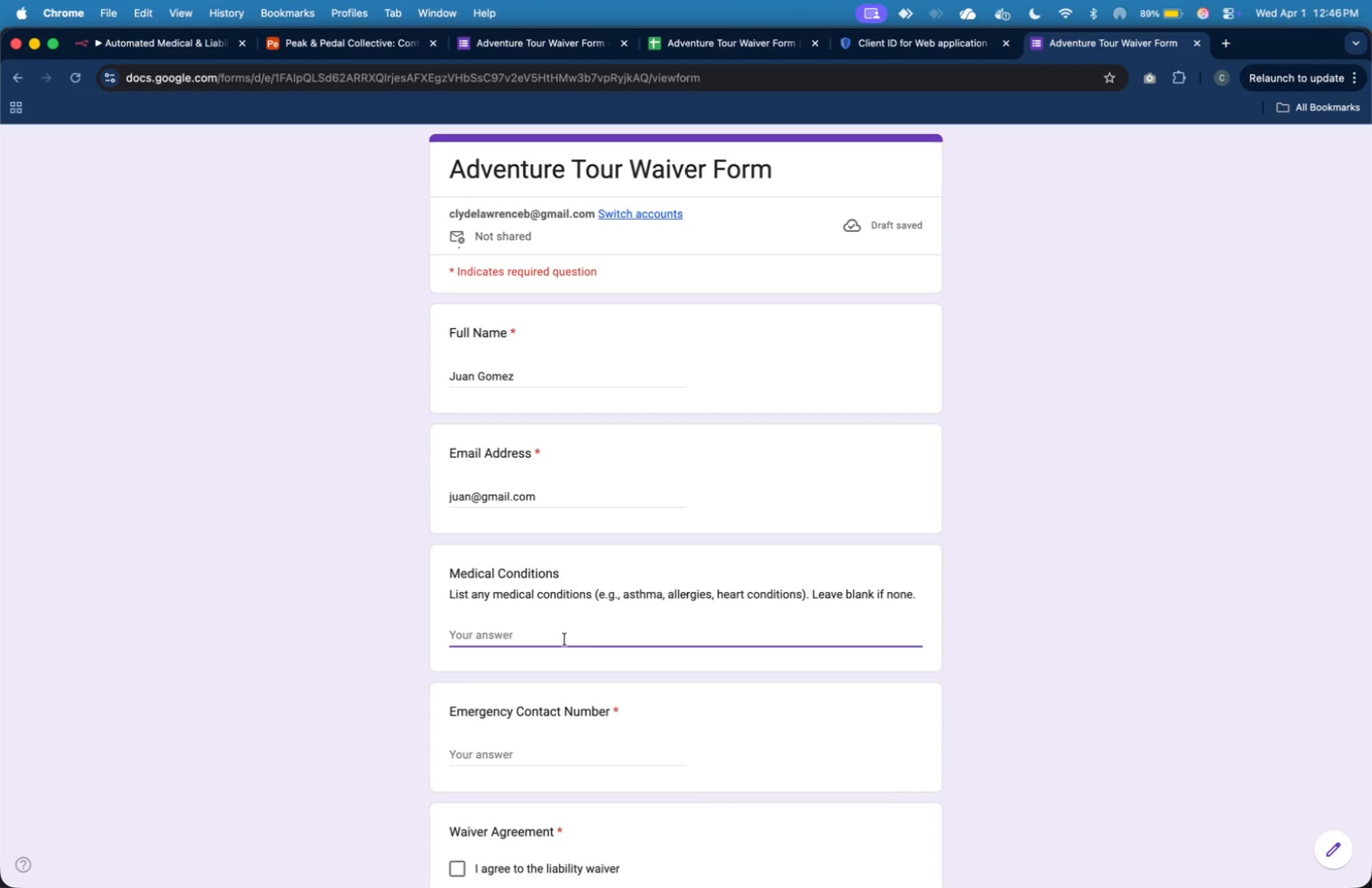 
type(asthma)
 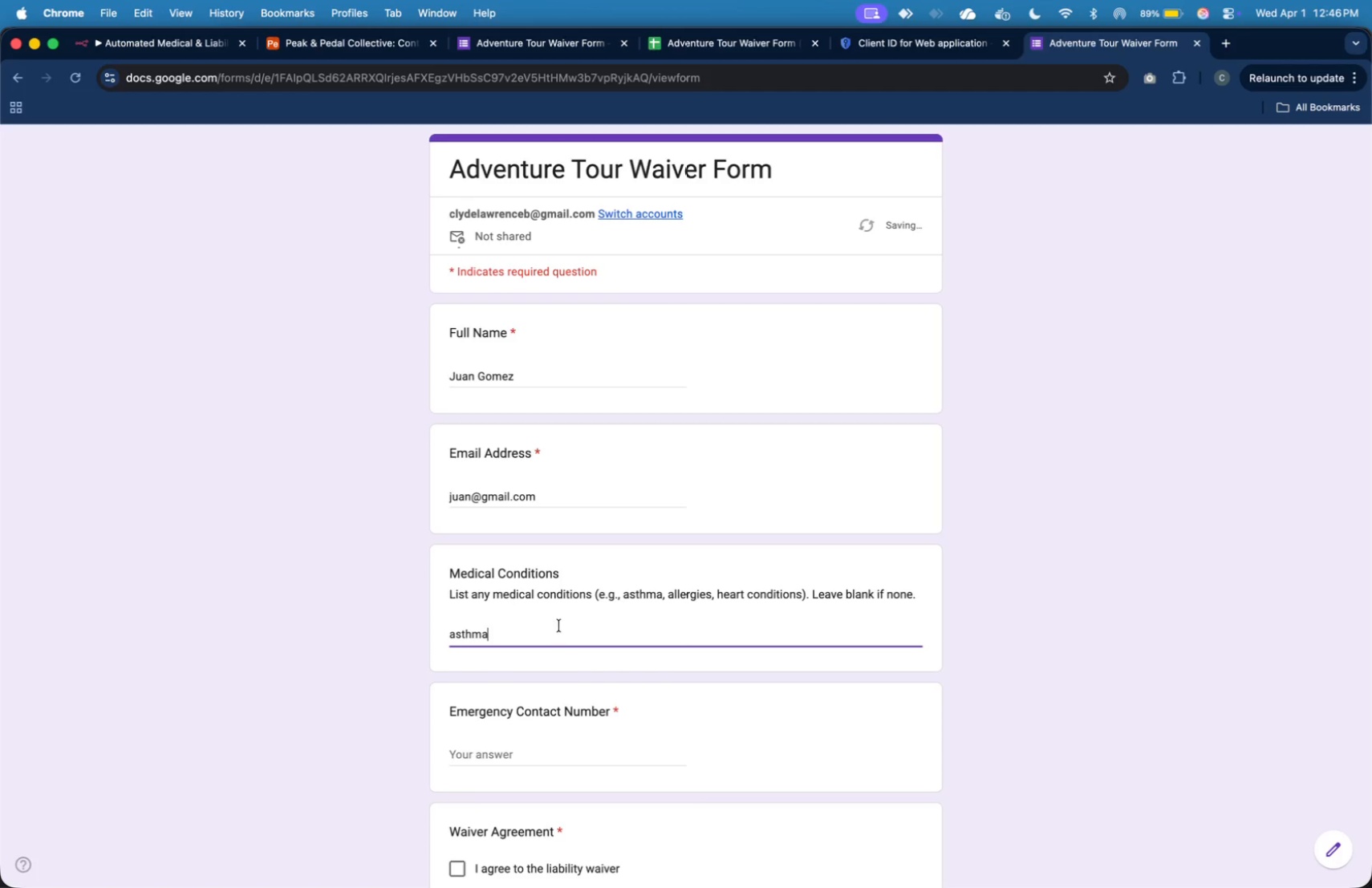 
scroll: coordinate [559, 624], scroll_direction: down, amount: 7.0
 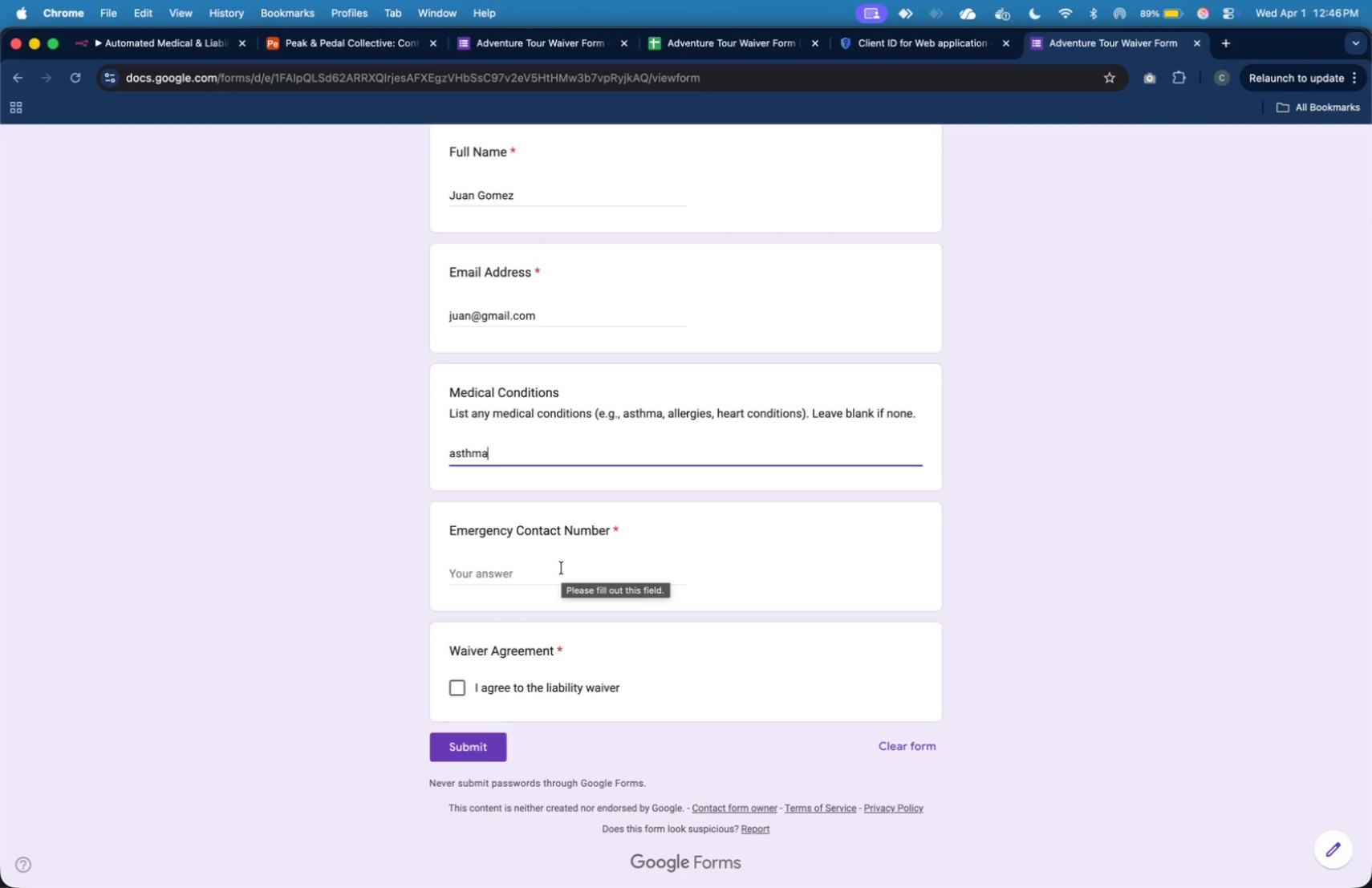 
left_click([562, 568])
 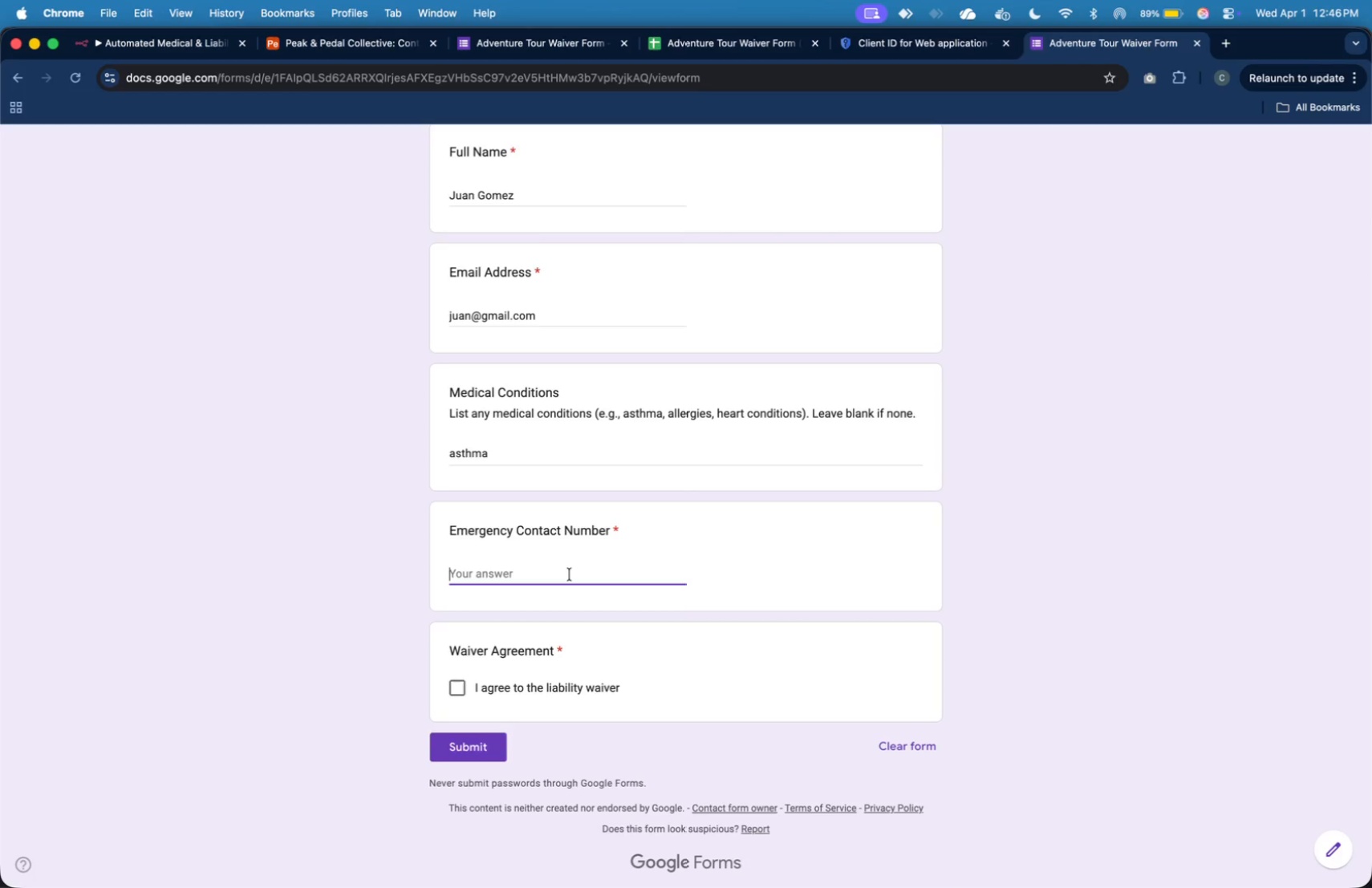 
type(09125667162)
 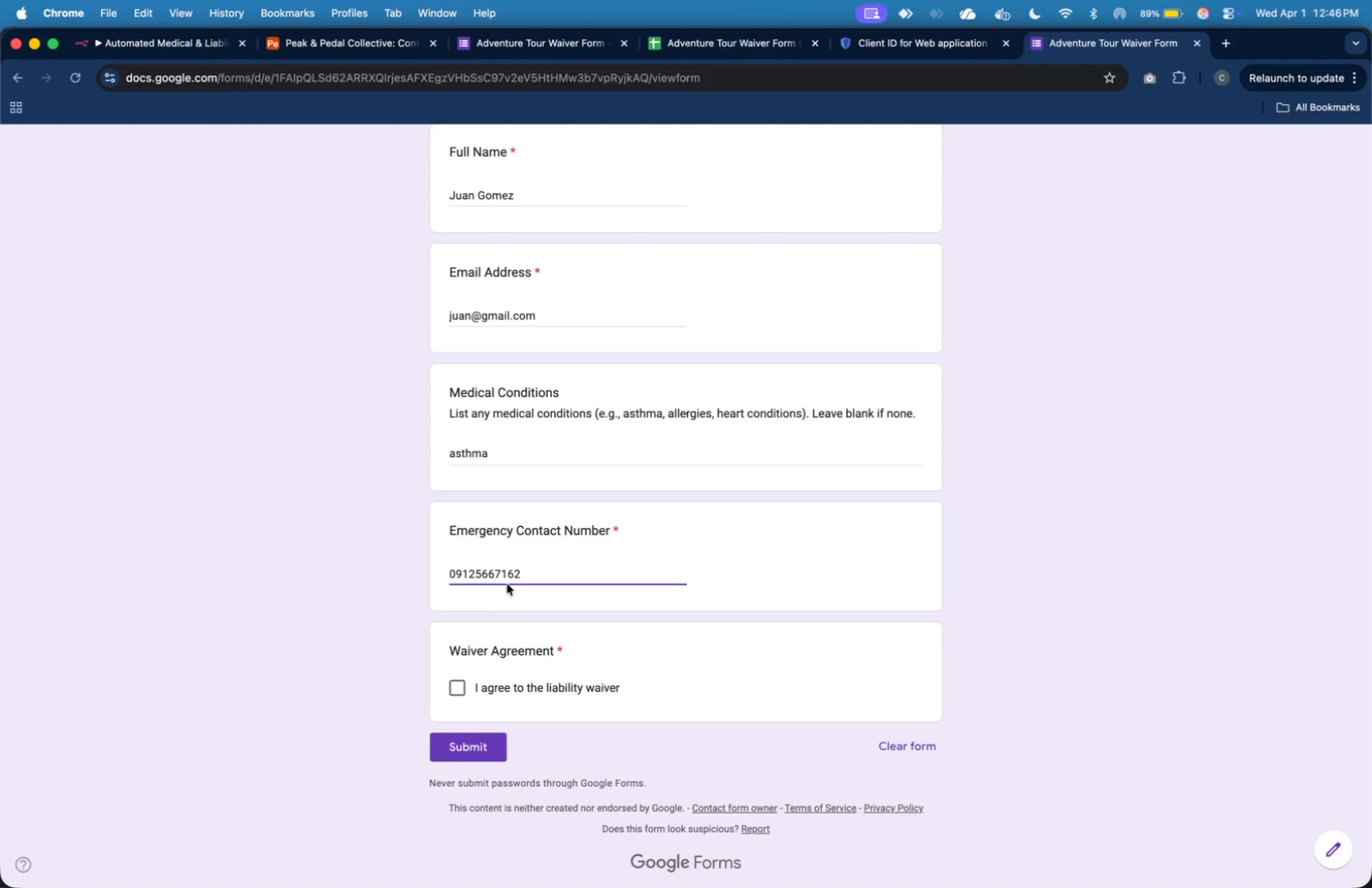 
left_click([497, 571])
 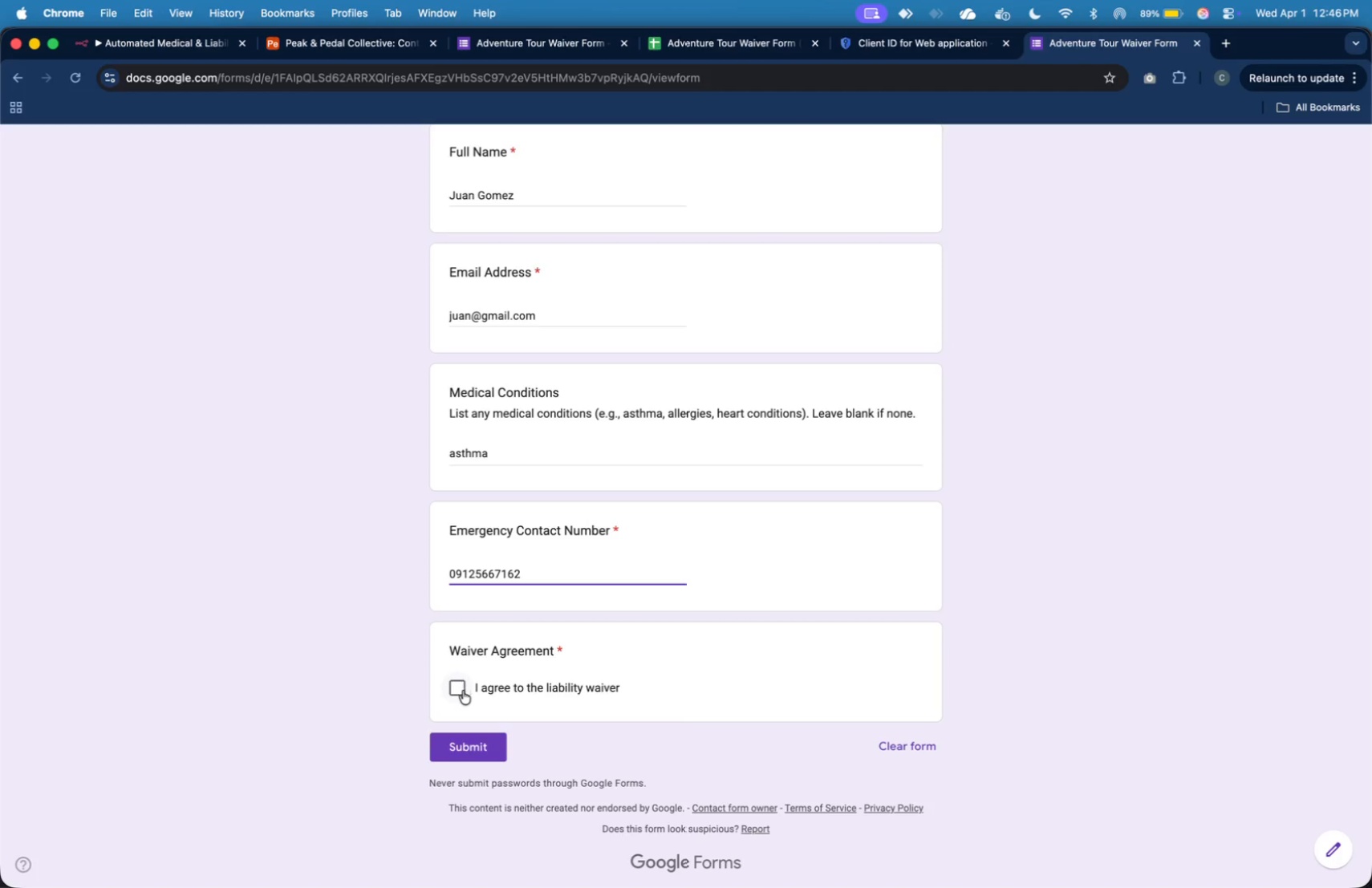 
left_click([456, 692])
 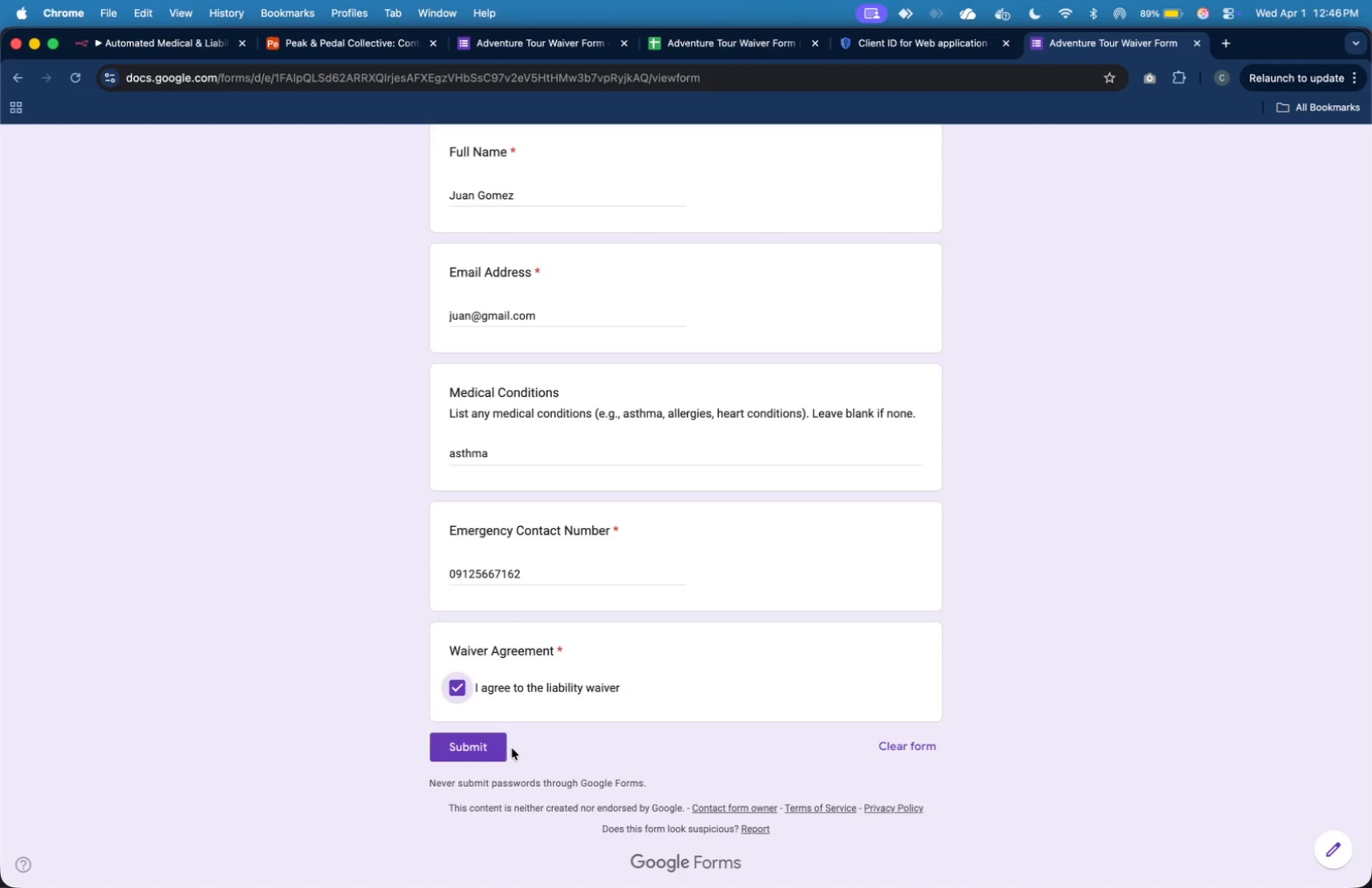 
key(Meta+Tab)